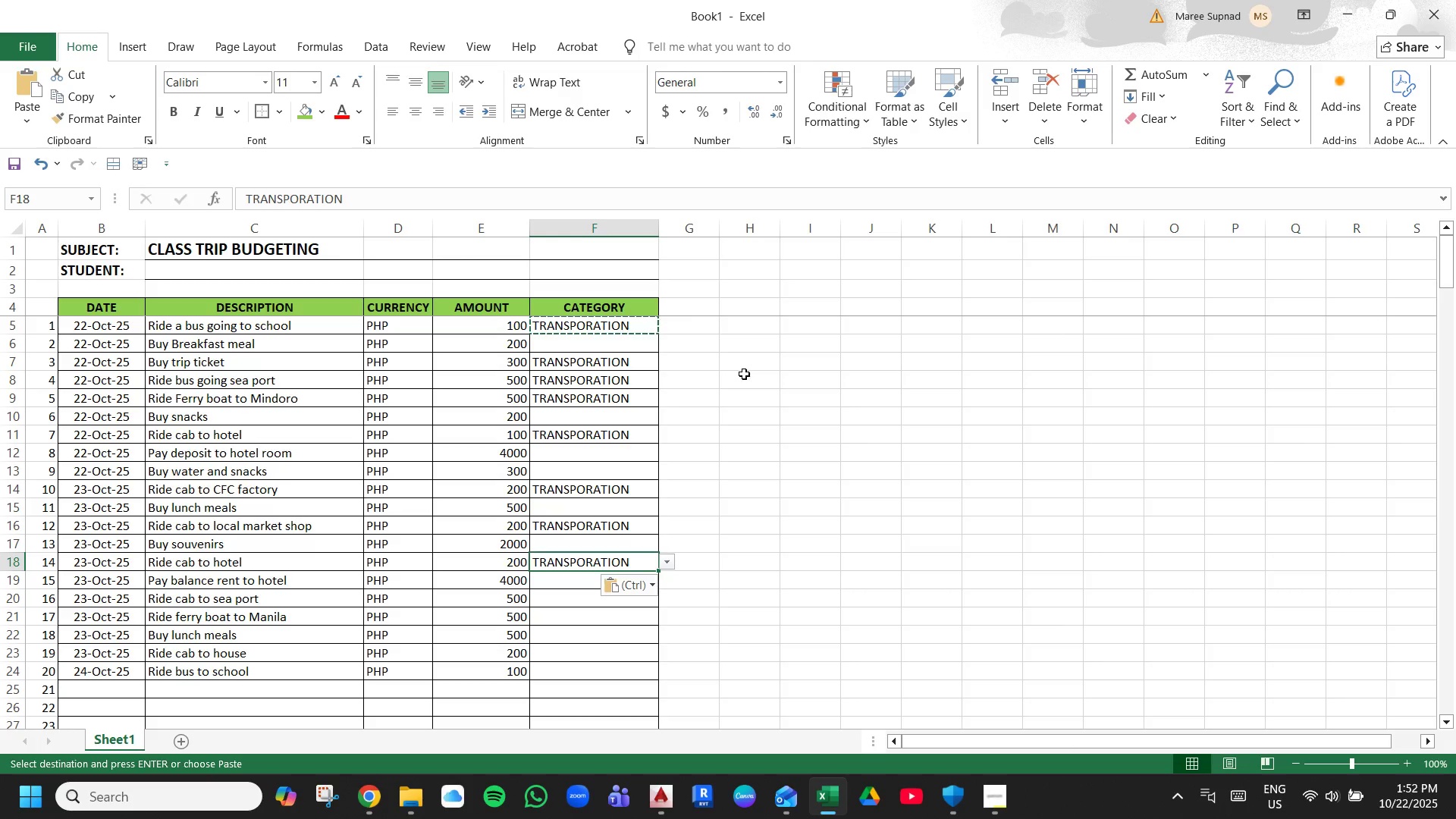 
key(ArrowDown)
 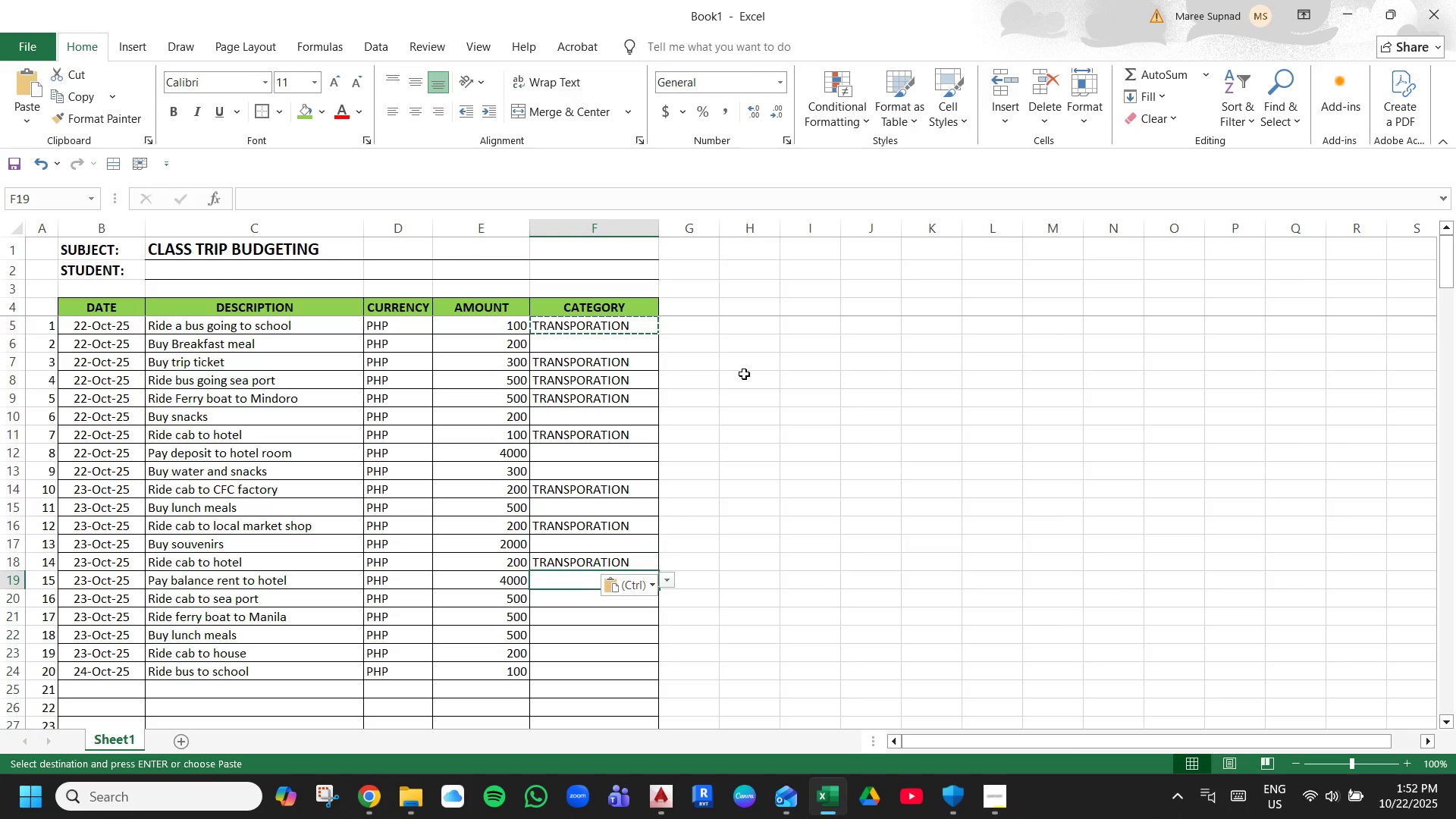 
key(ArrowDown)
 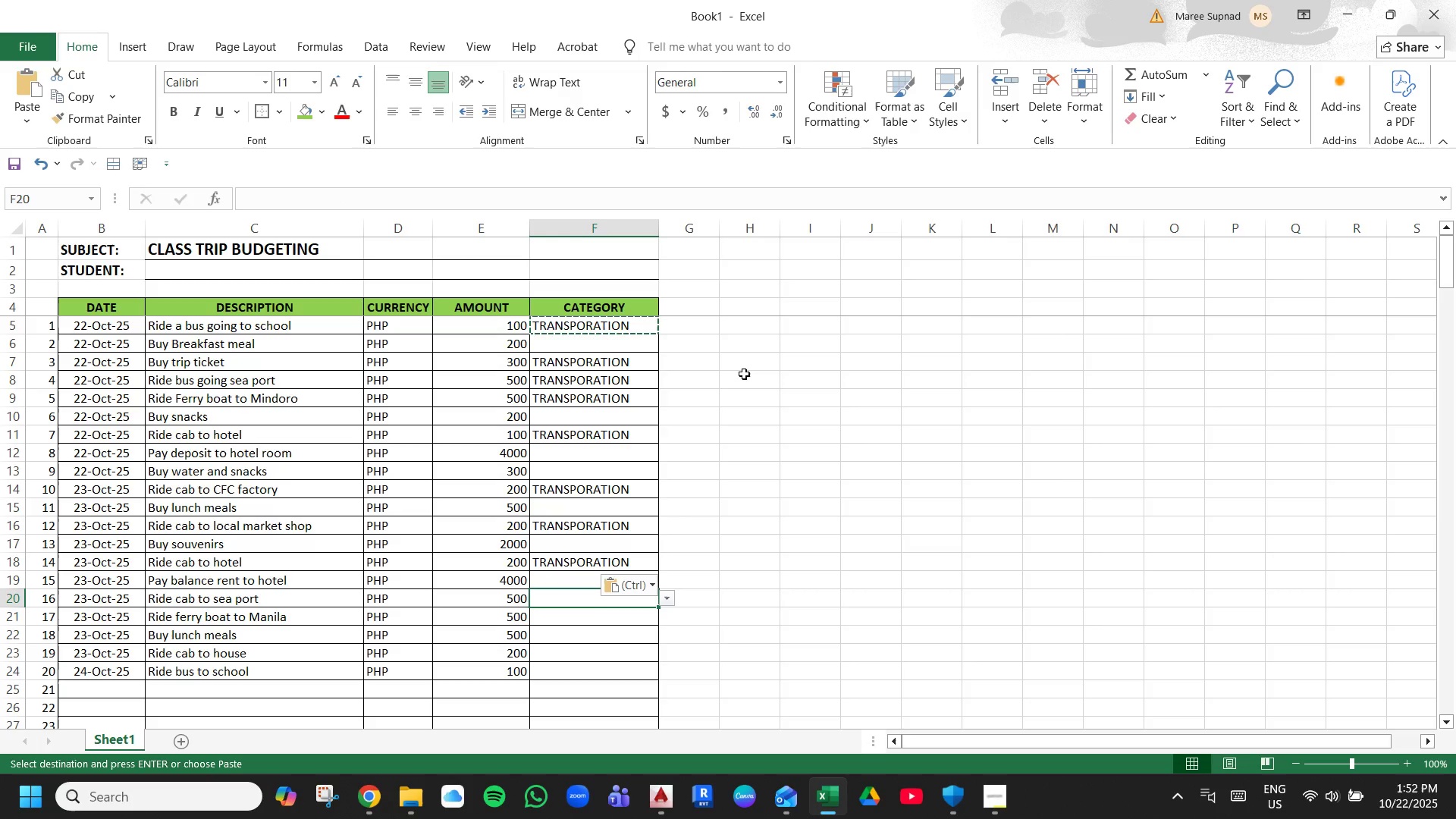 
key(Control+V)
 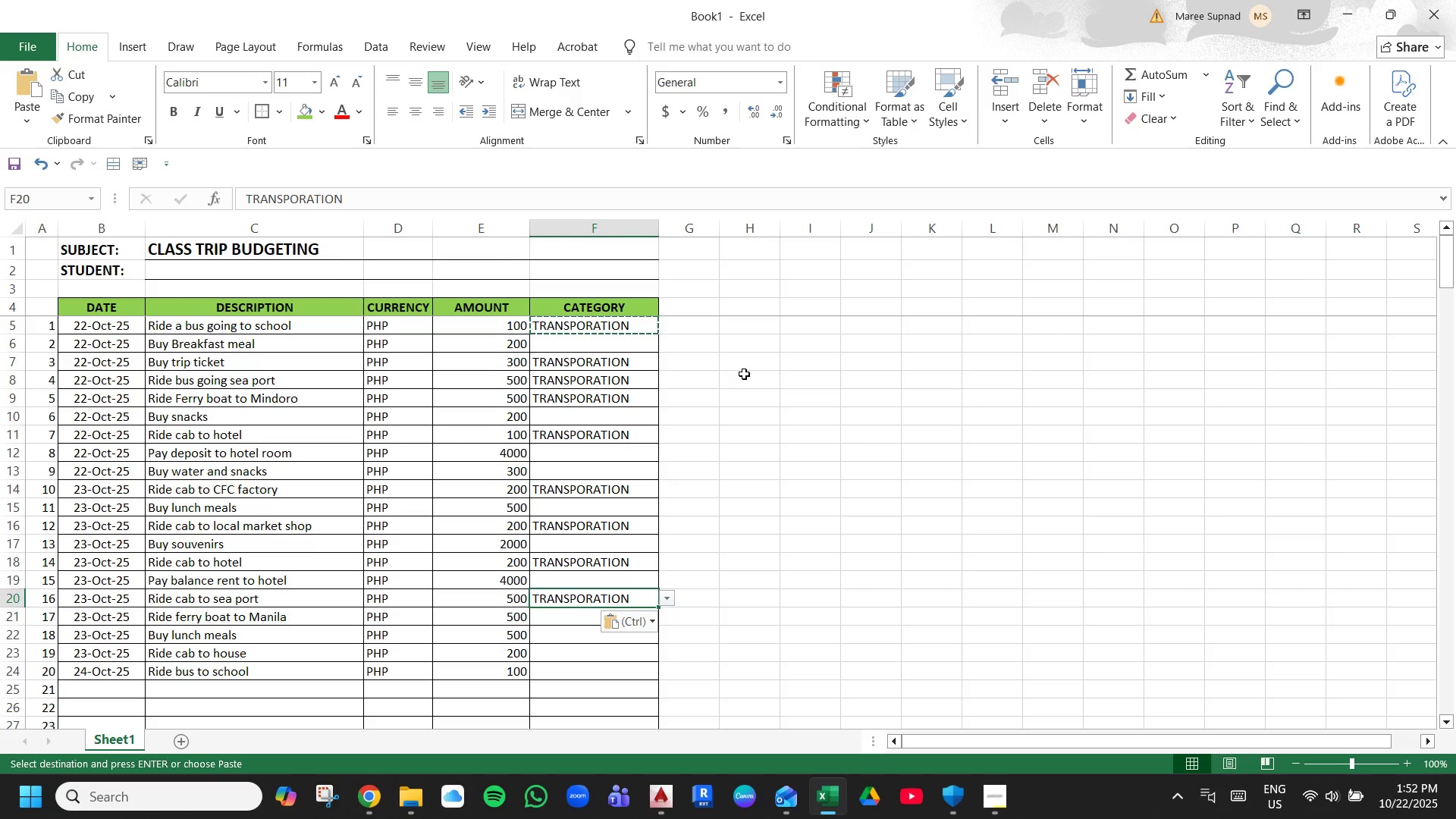 
key(ArrowDown)
 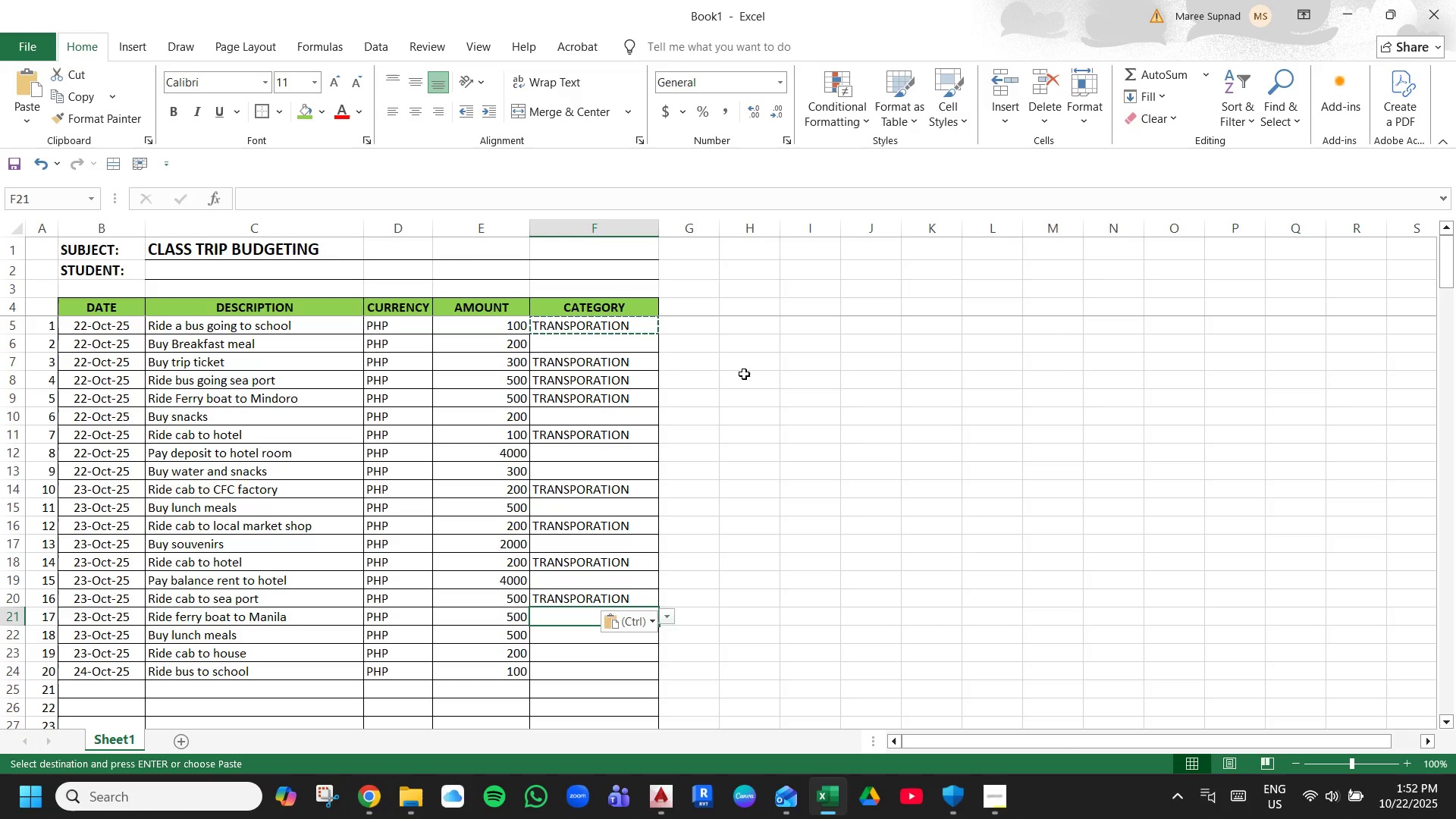 
key(ArrowDown)
 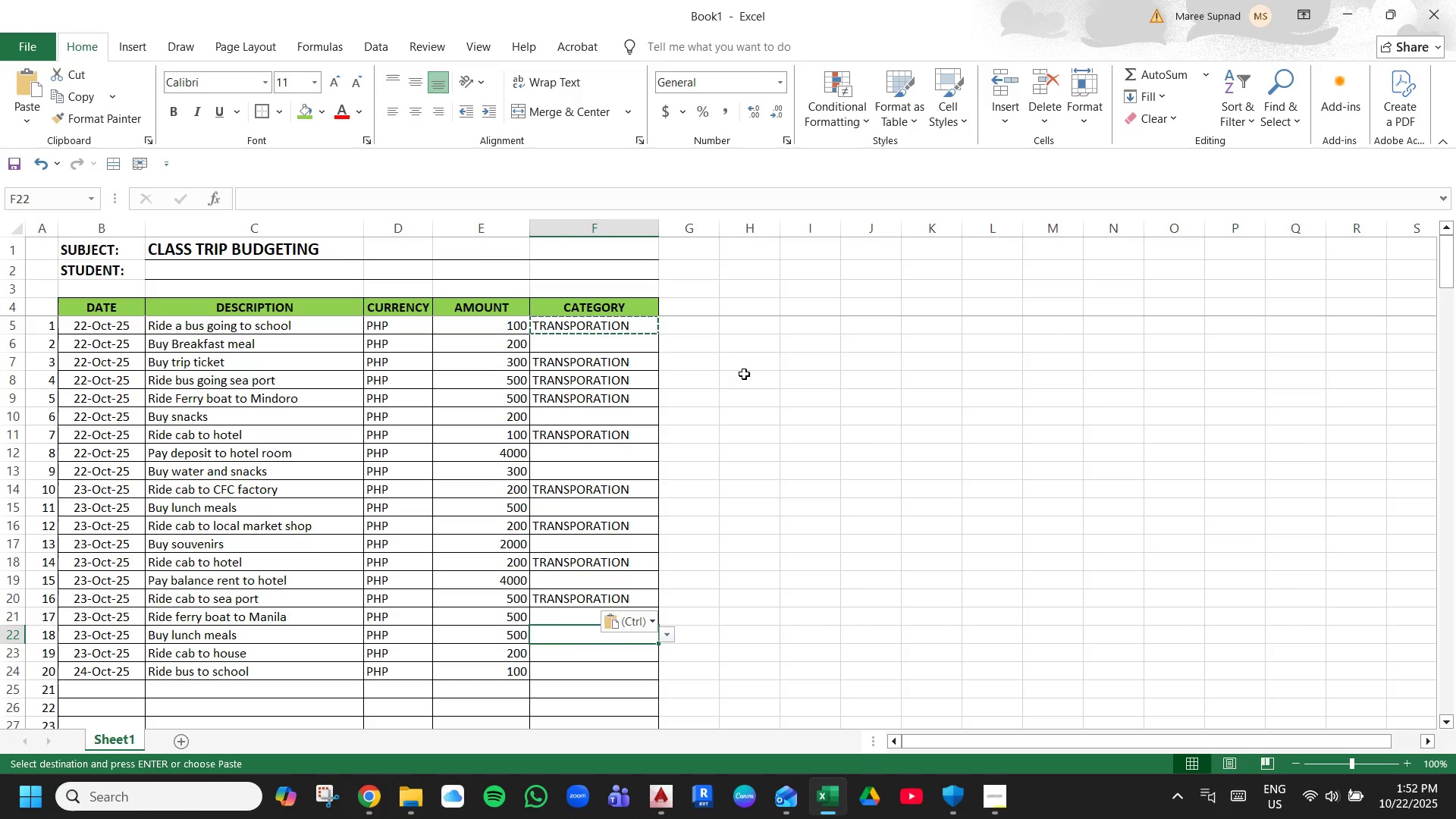 
key(ArrowUp)
 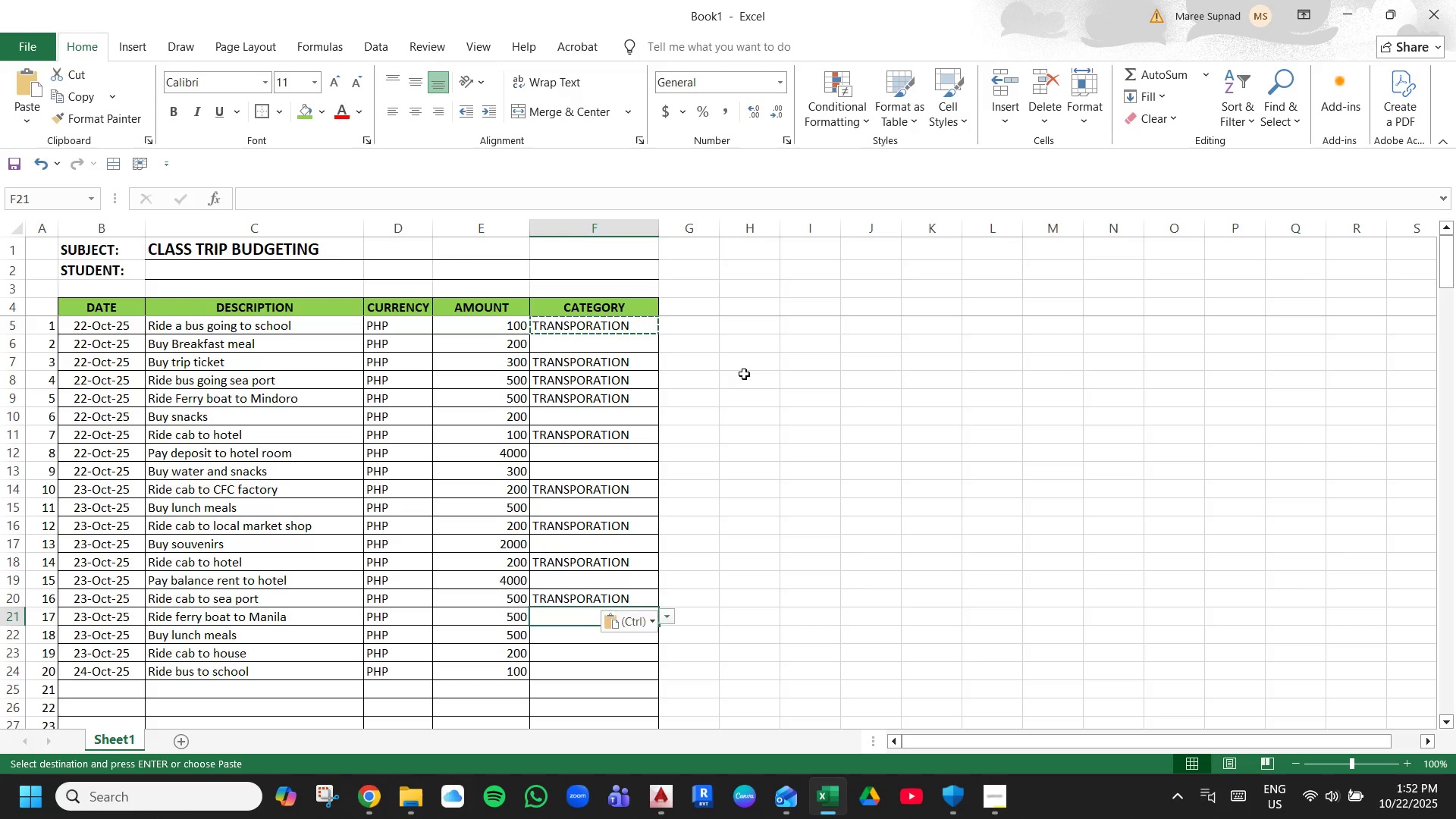 
key(Control+V)
 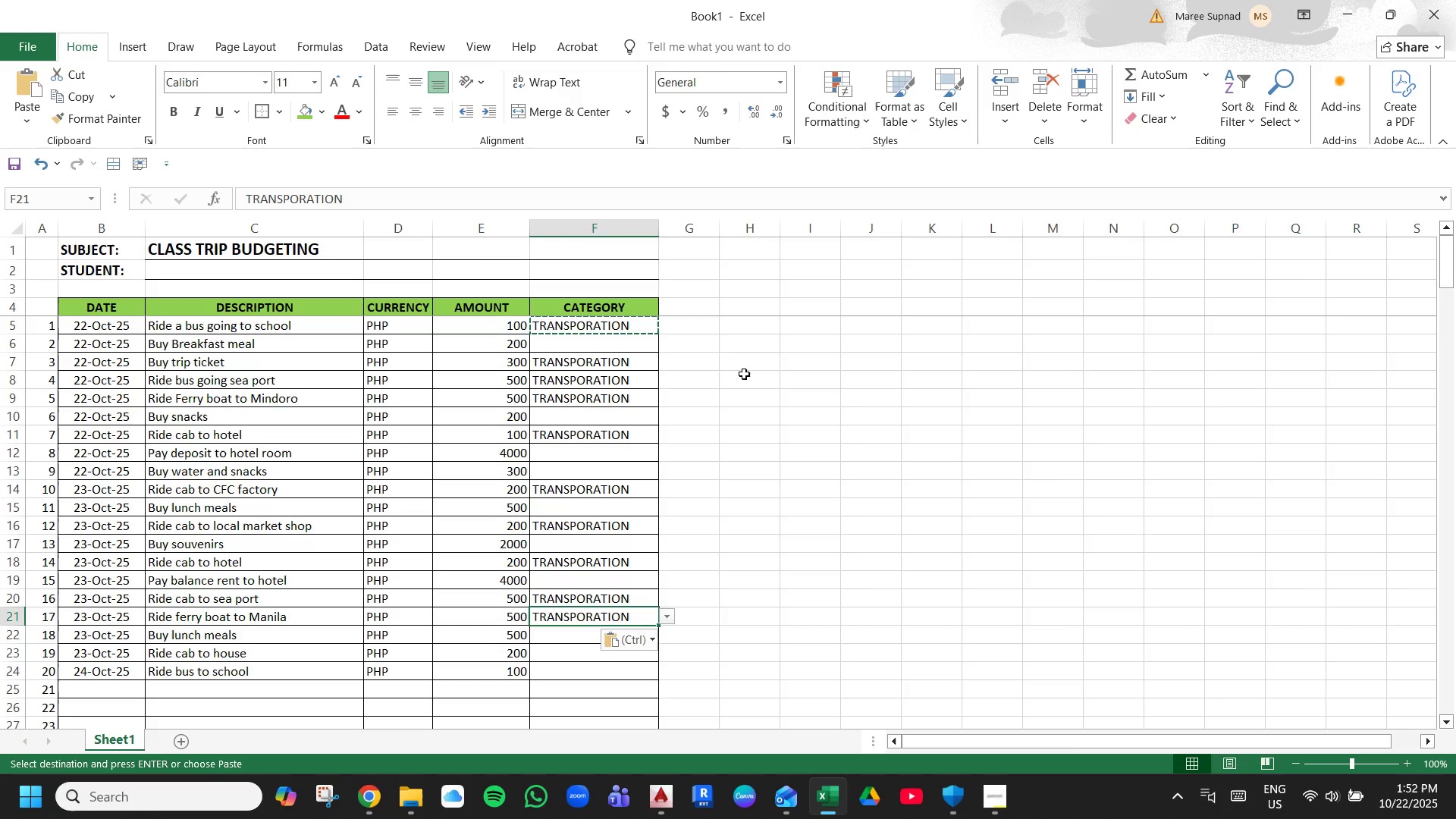 
key(ArrowDown)
 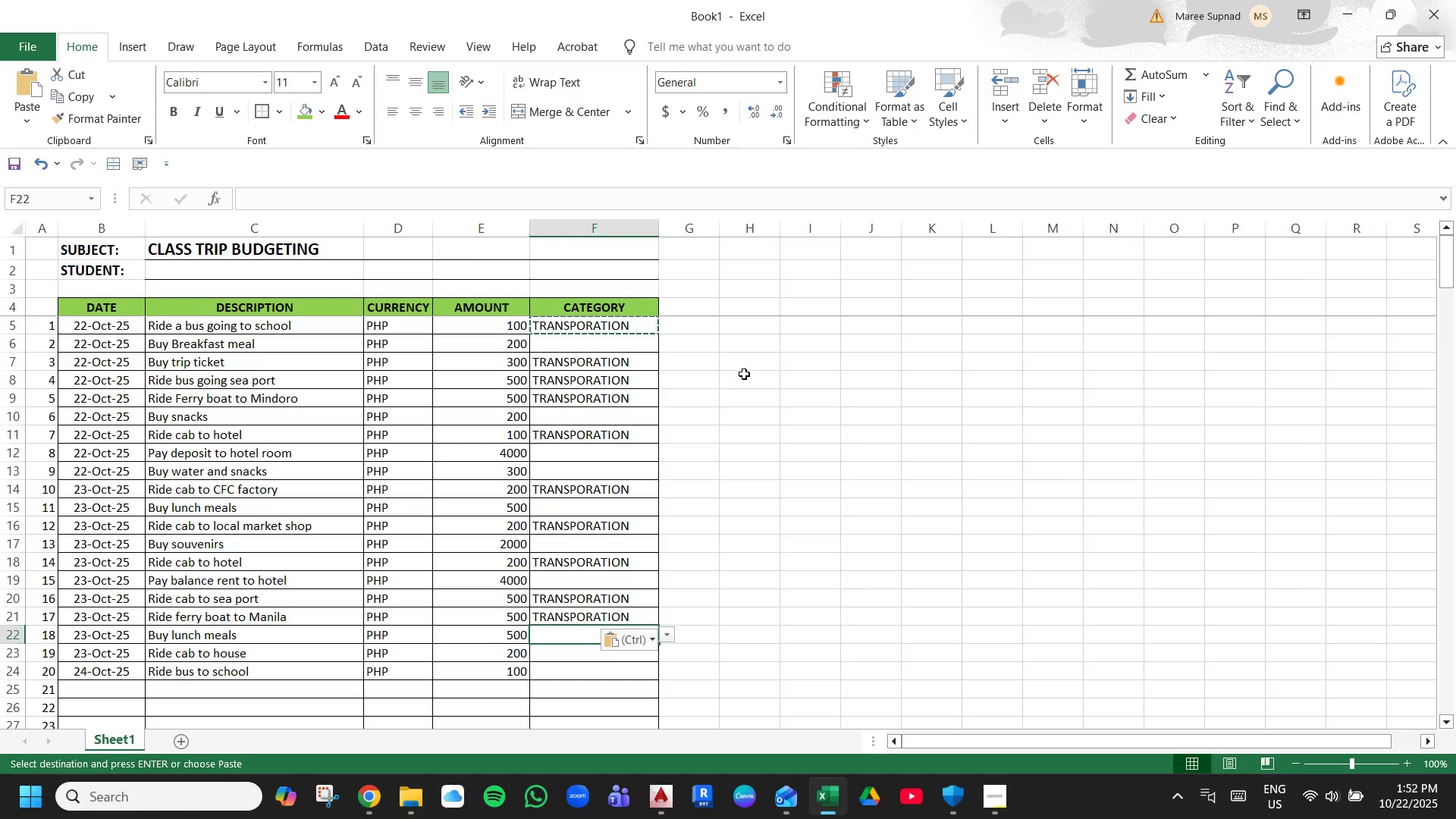 
key(ArrowDown)
 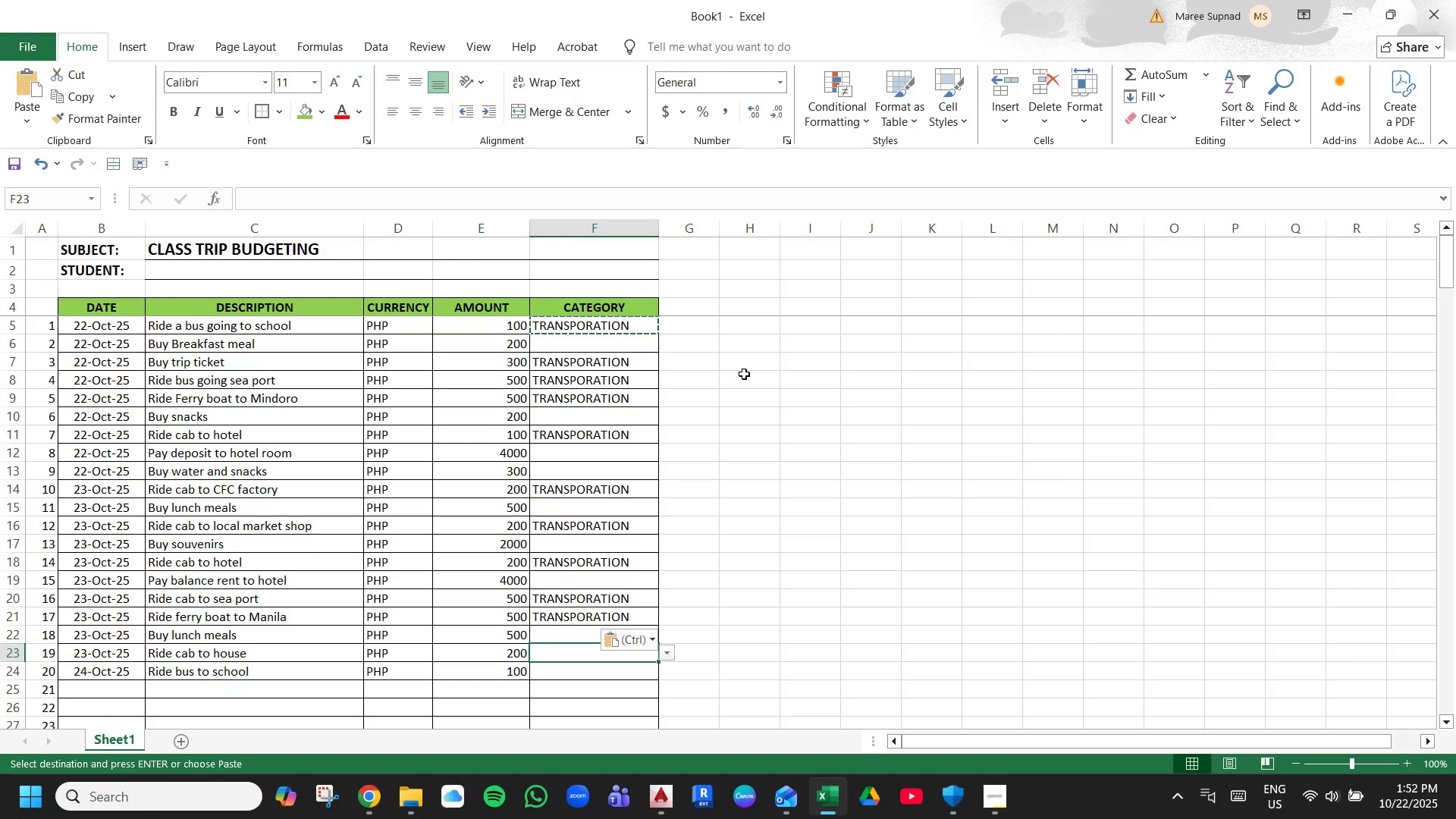 
key(ArrowUp)
 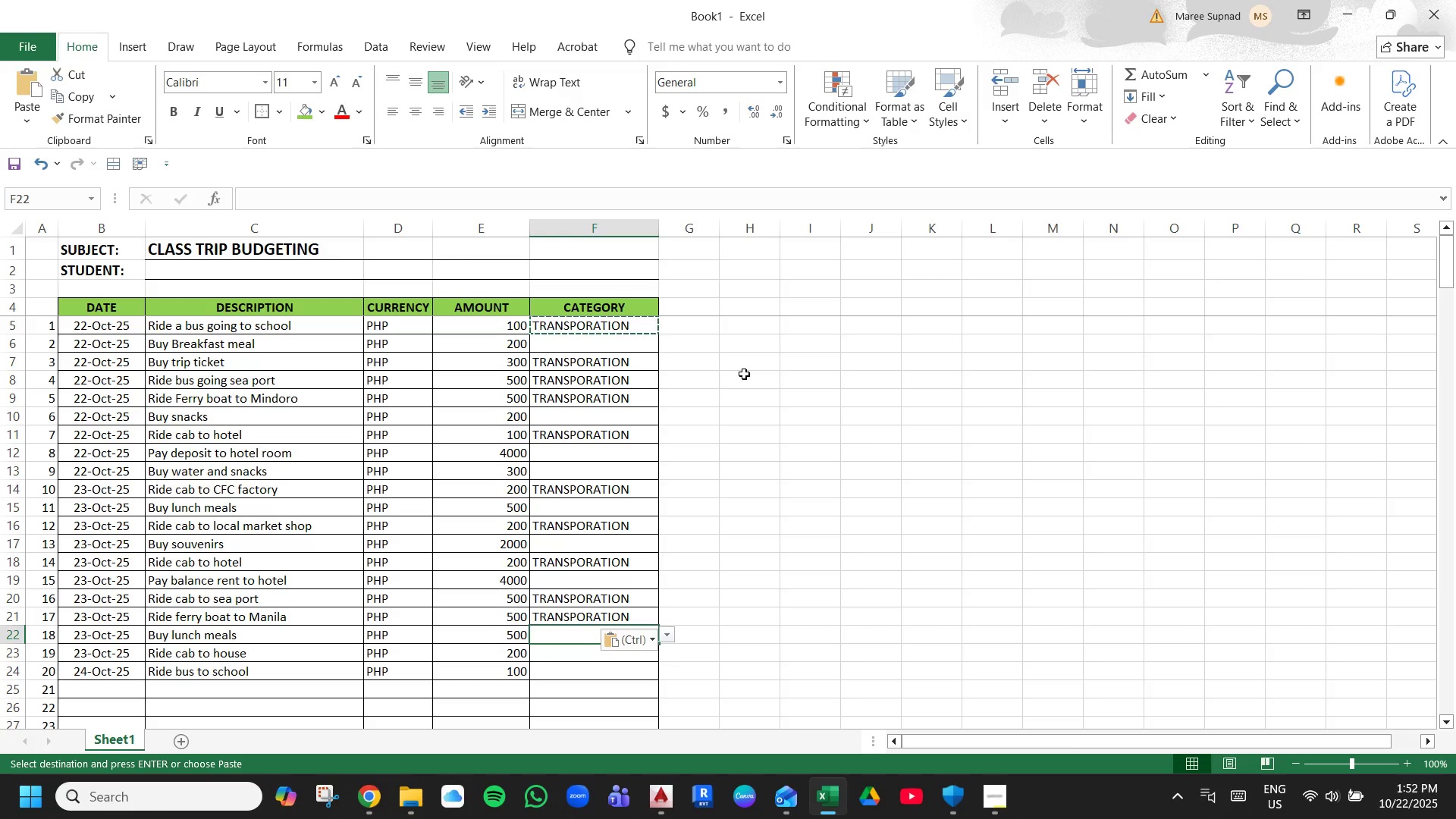 
key(ArrowDown)
 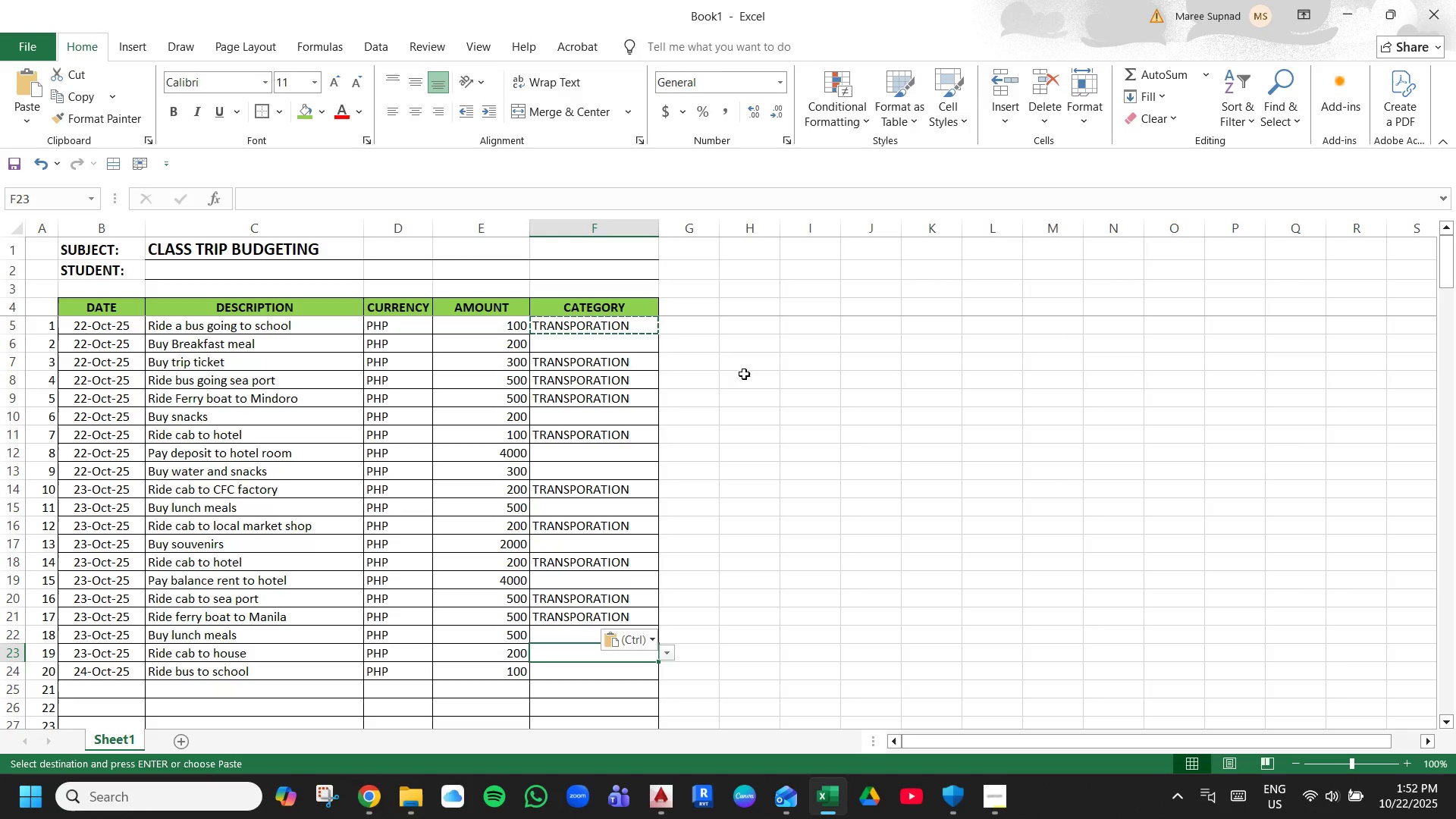 
key(Shift+ArrowDown)
 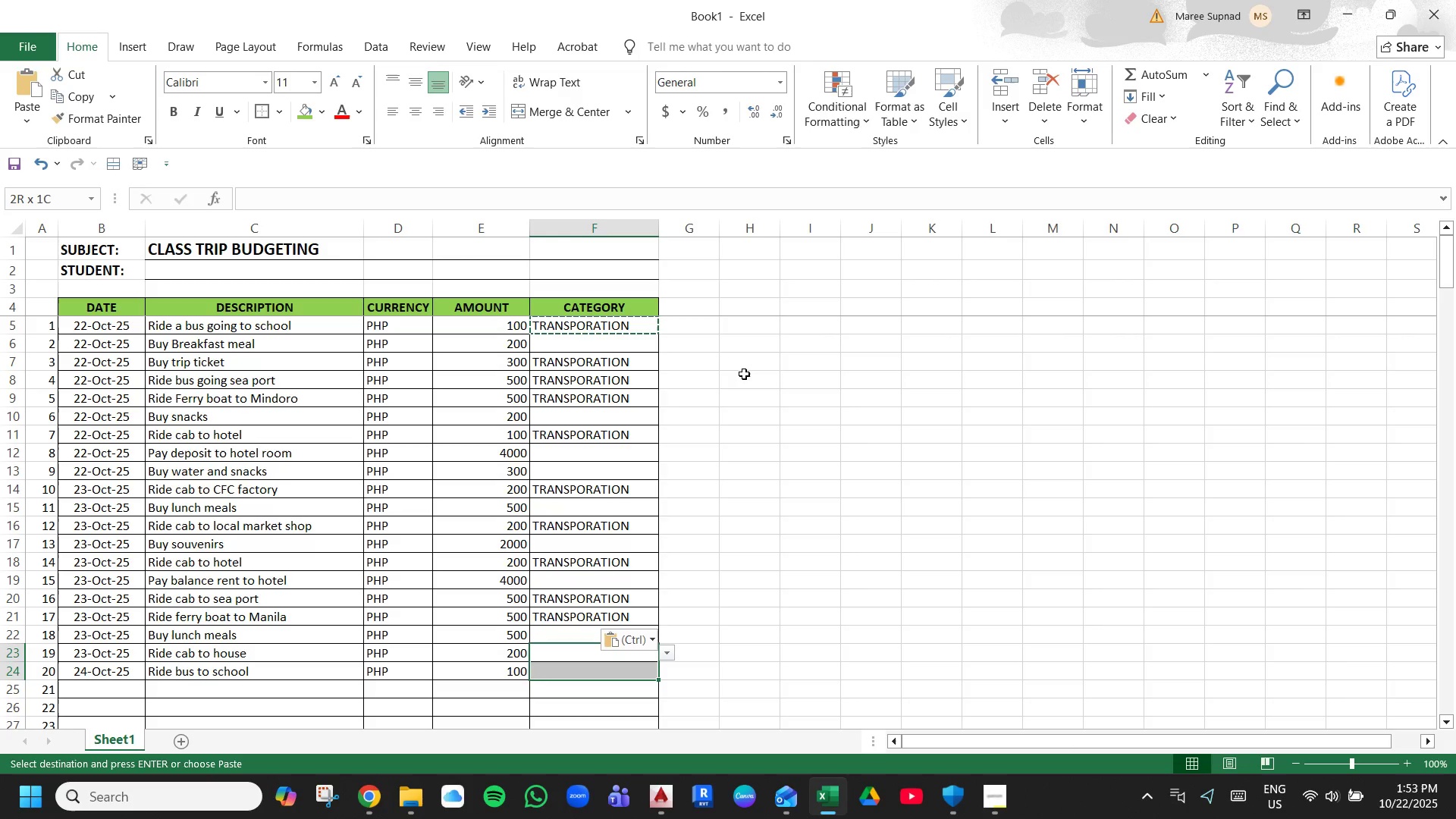 
key(Enter)
 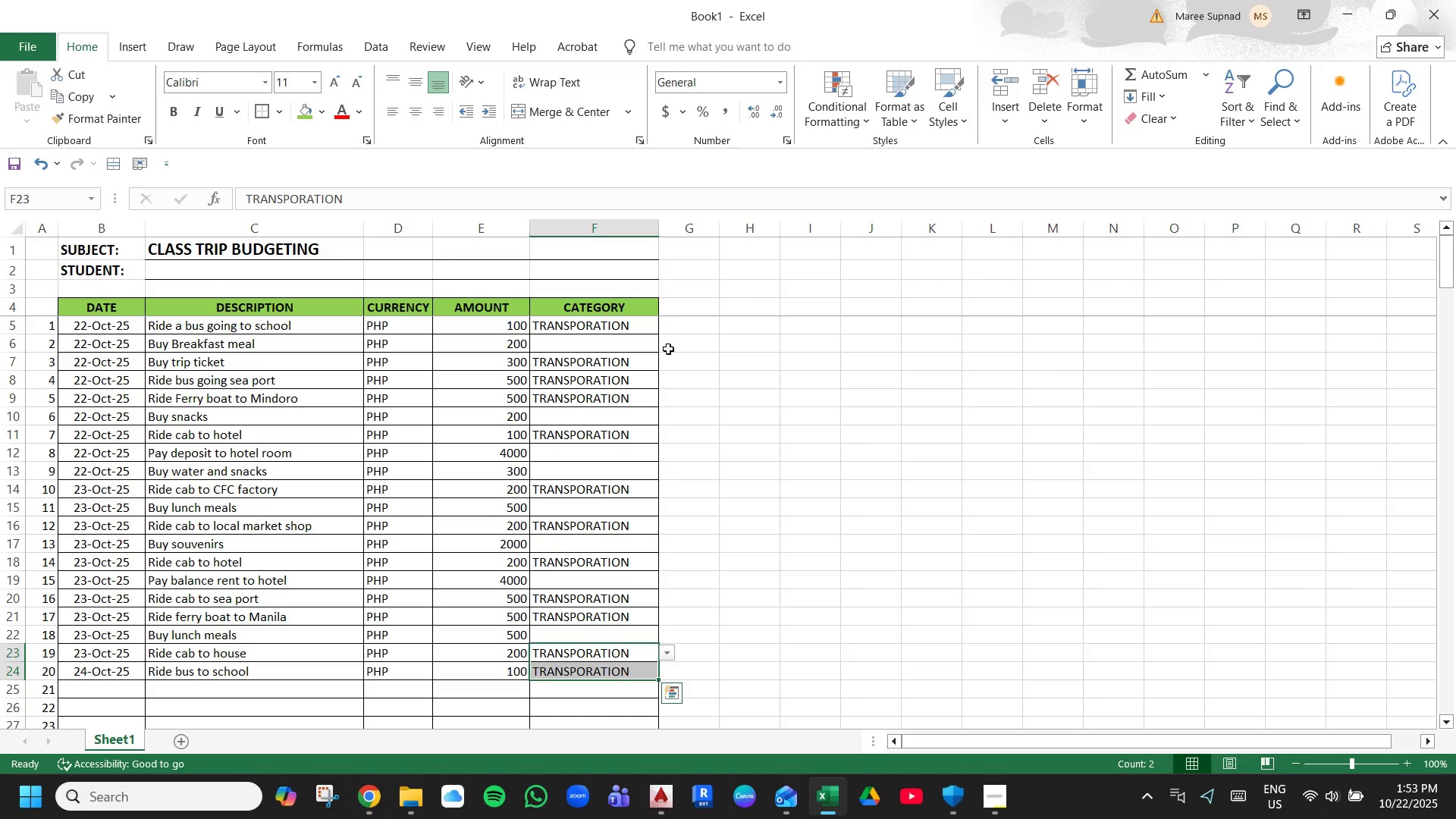 
left_click([651, 344])
 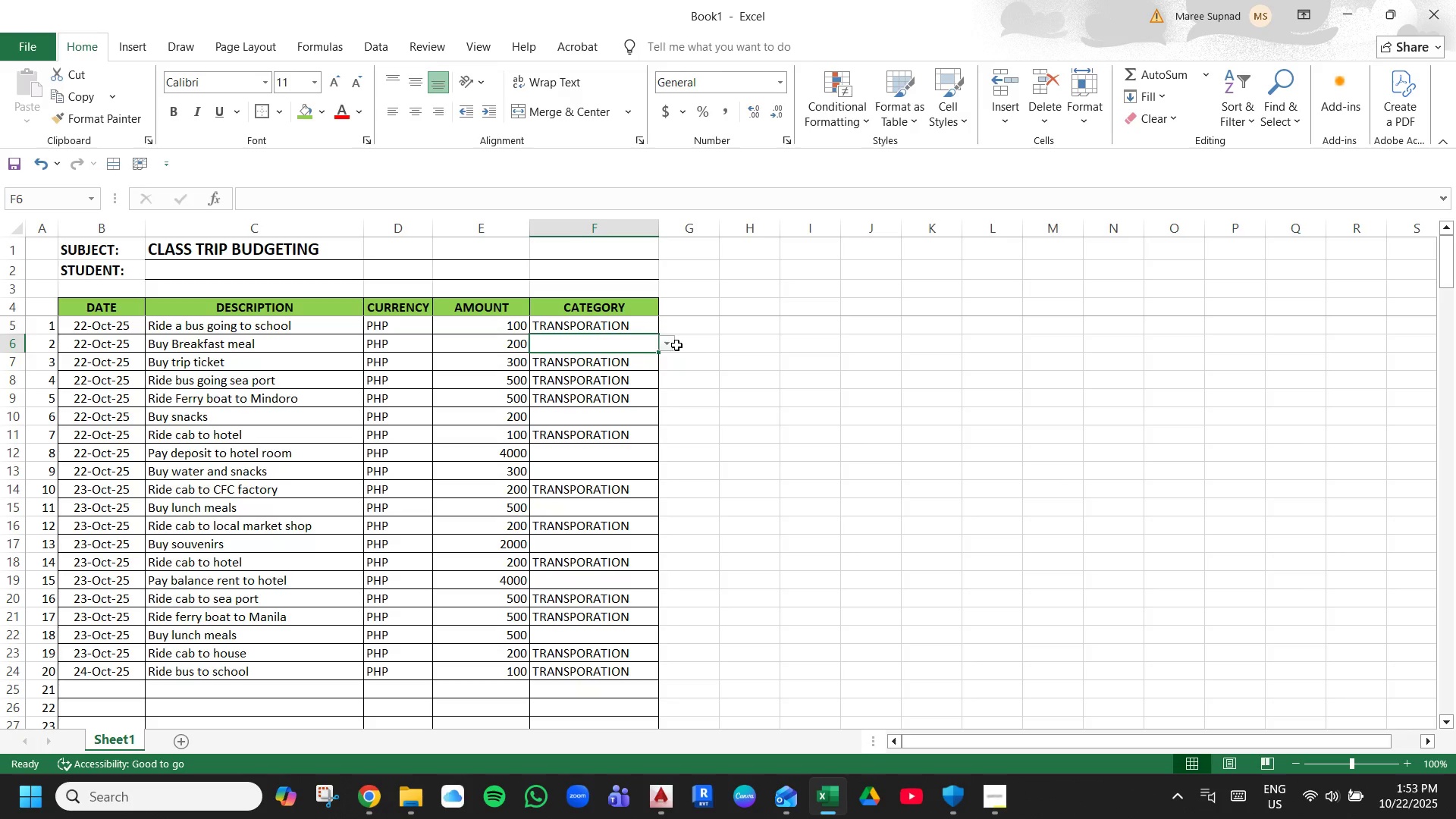 
left_click([673, 345])
 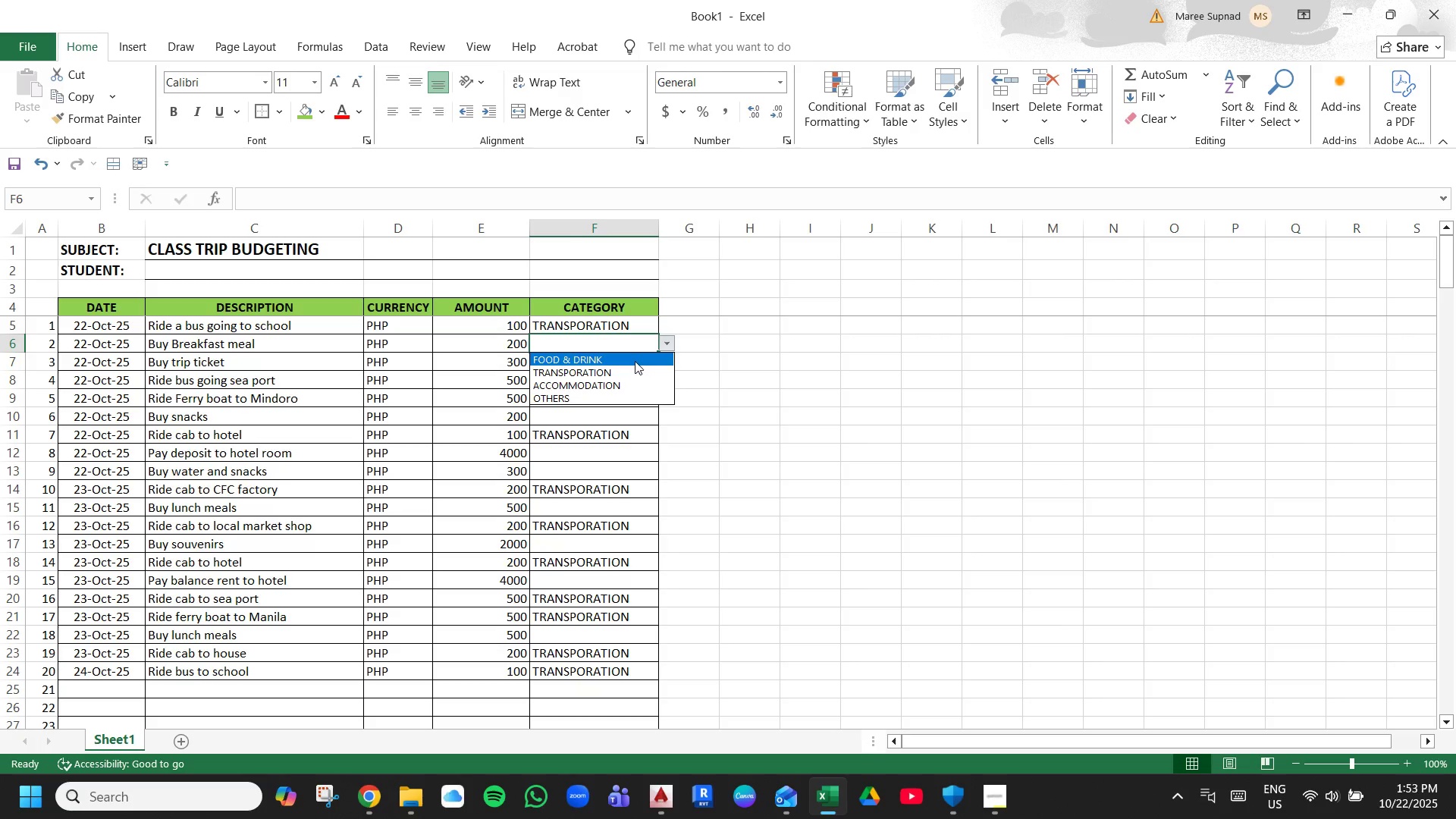 
left_click([635, 359])
 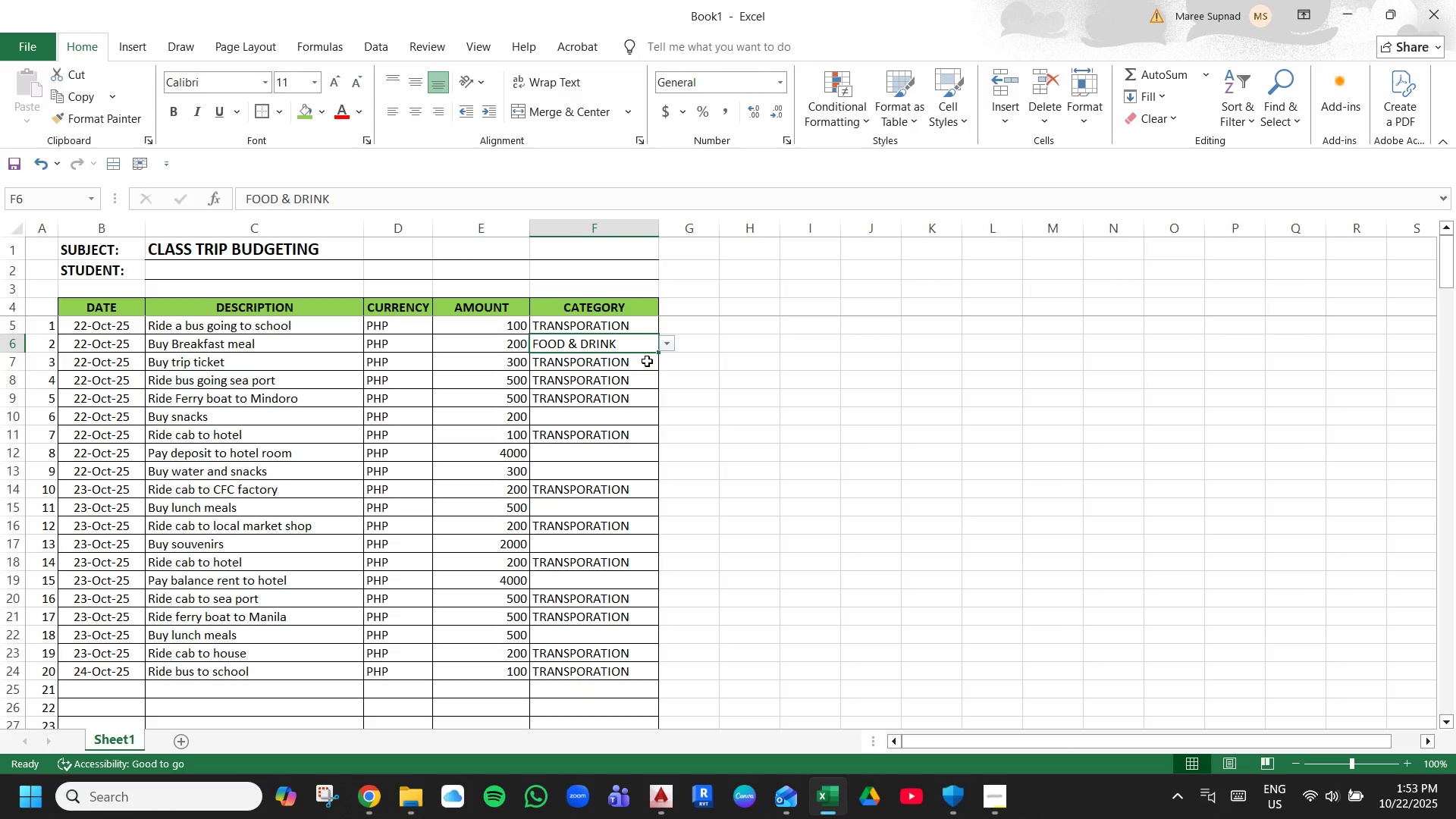 
key(Control+C)
 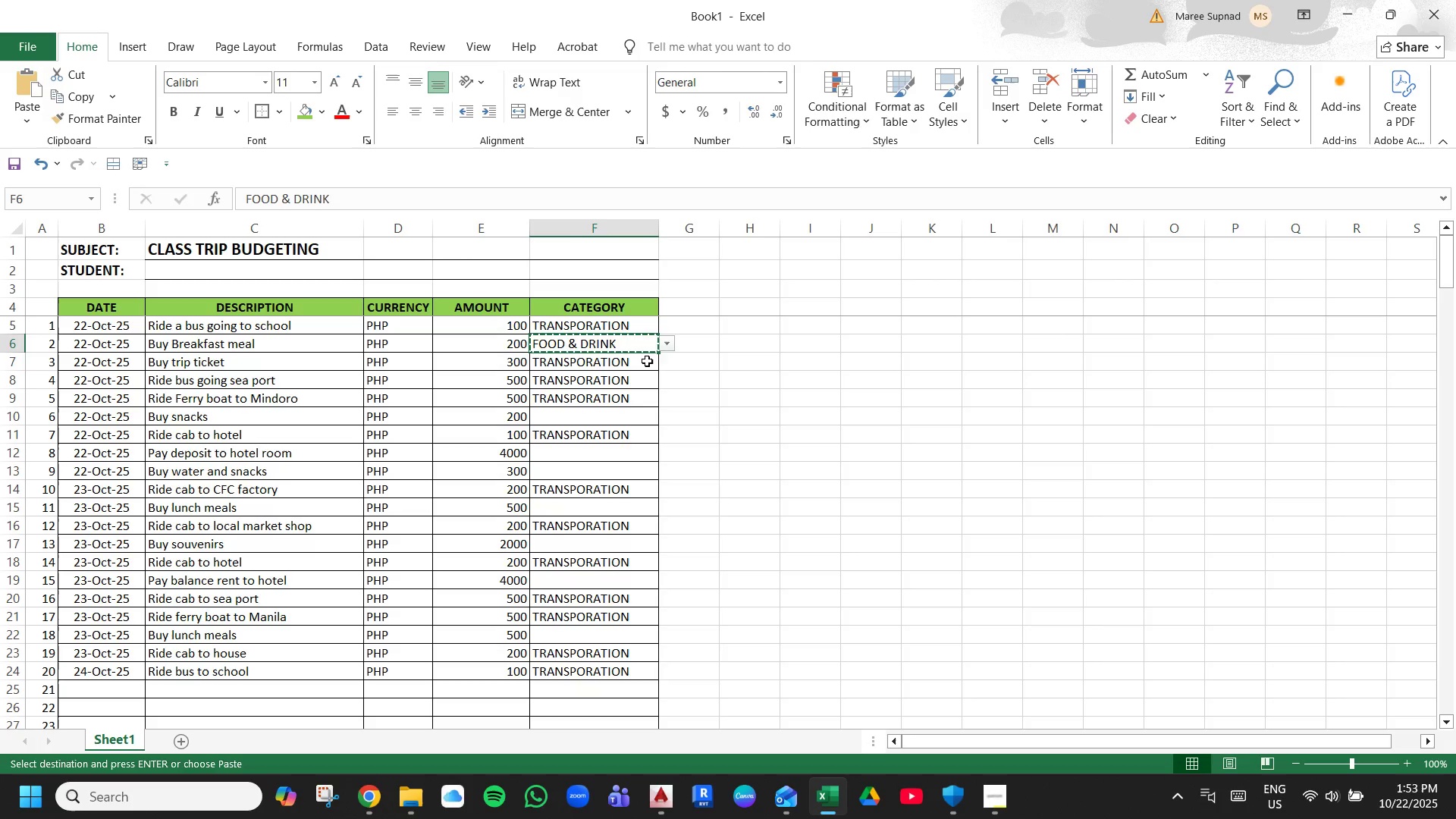 
key(ArrowDown)
 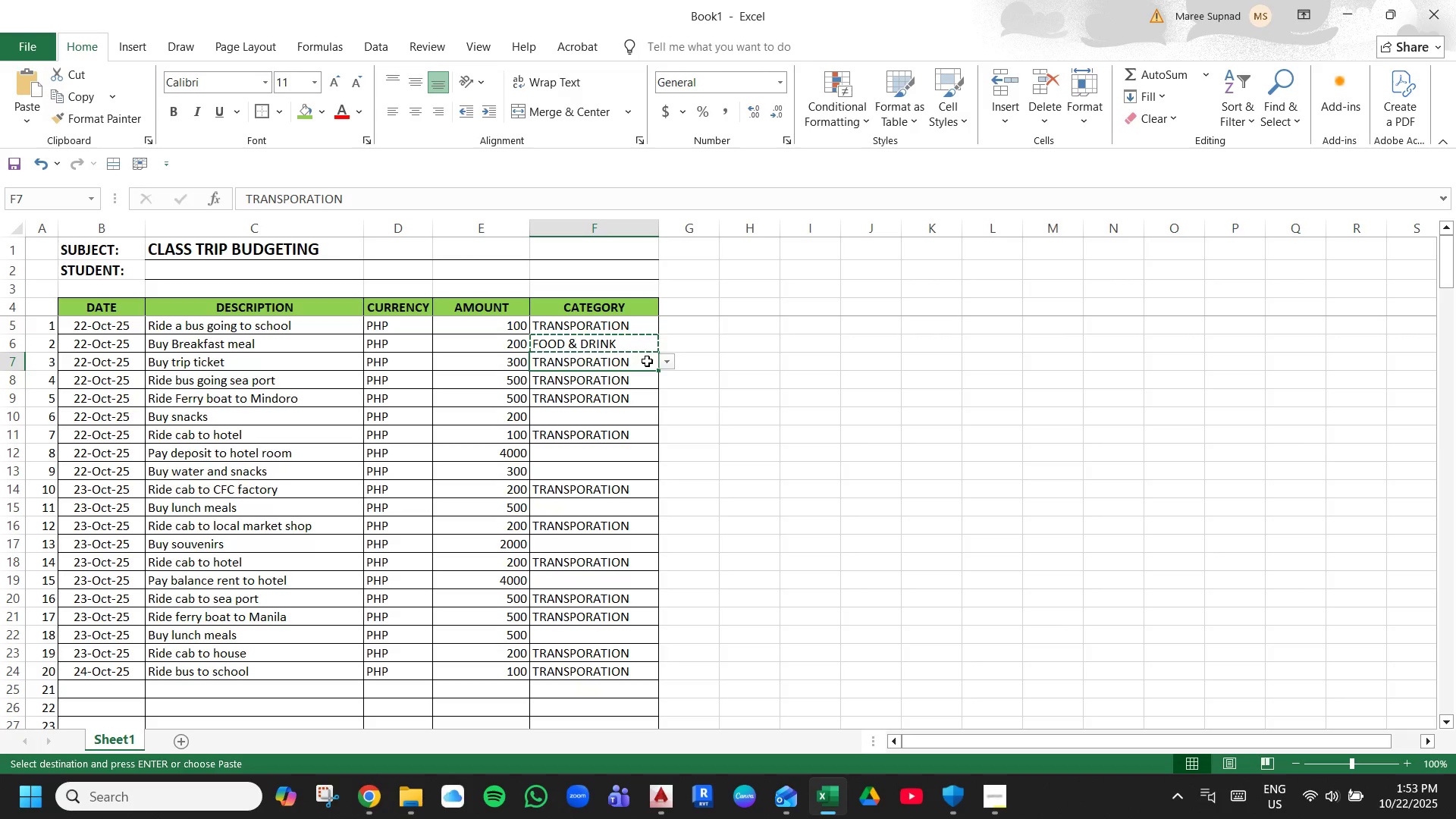 
key(ArrowDown)
 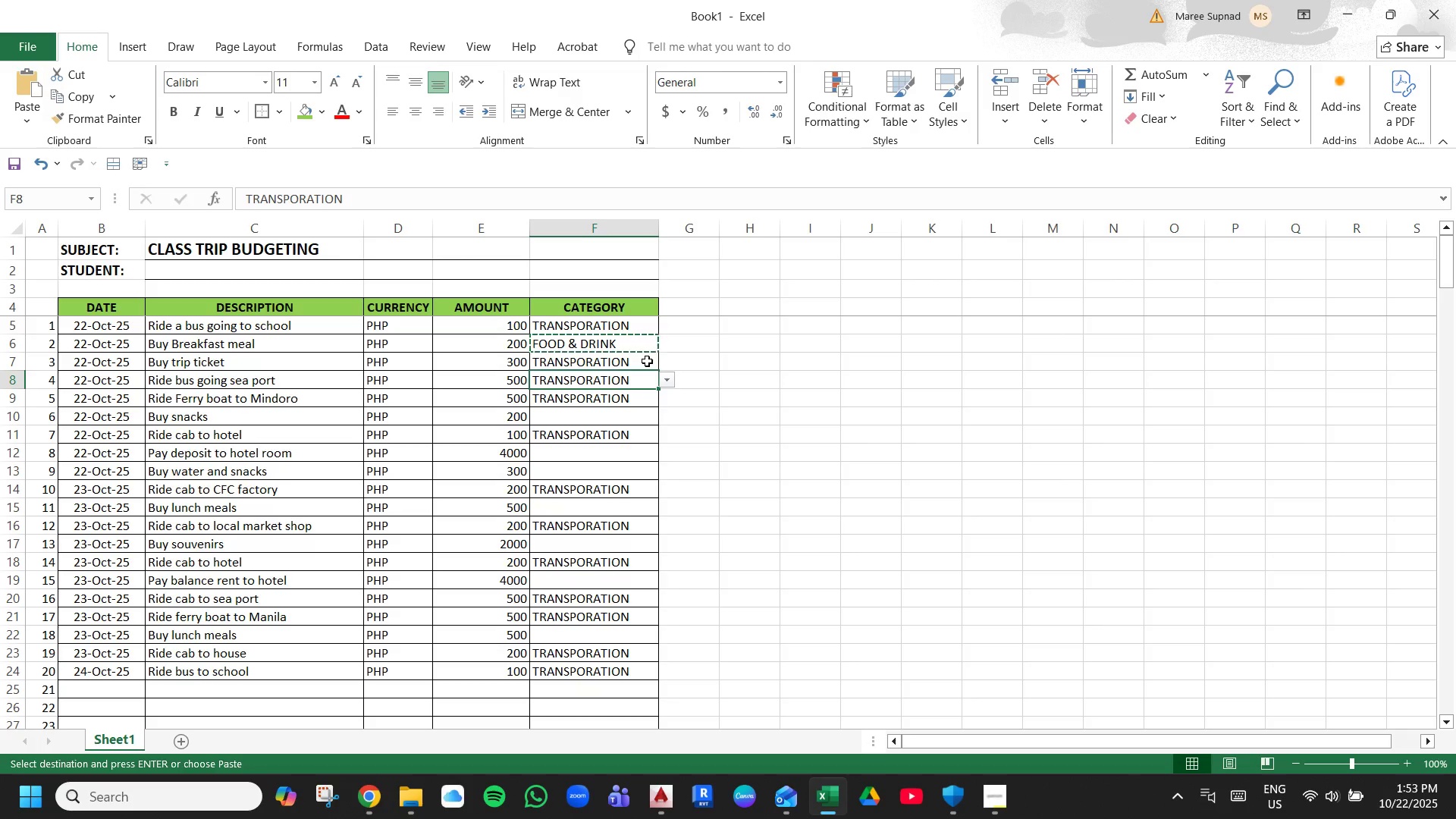 
key(ArrowDown)
 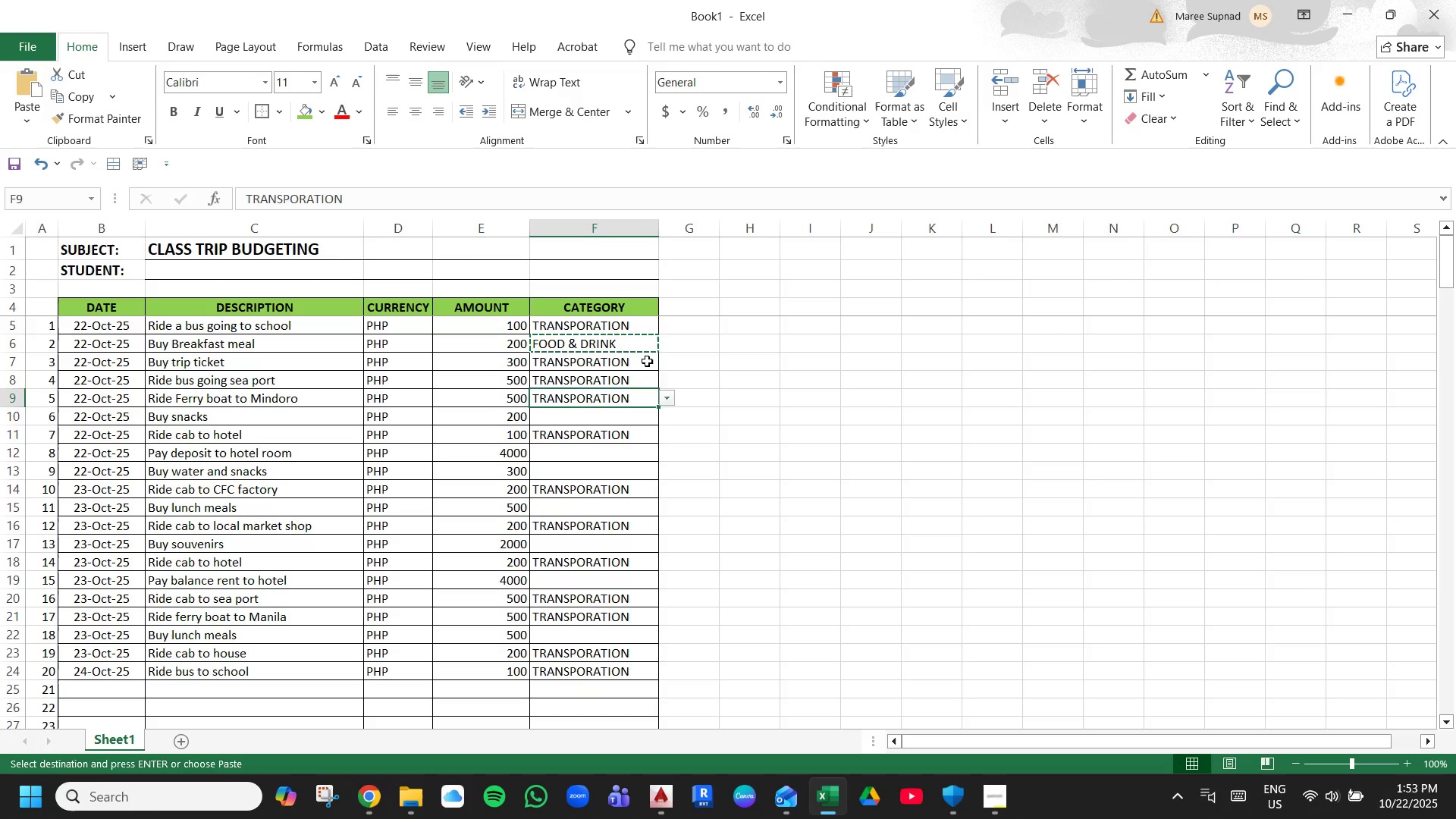 
key(ArrowDown)
 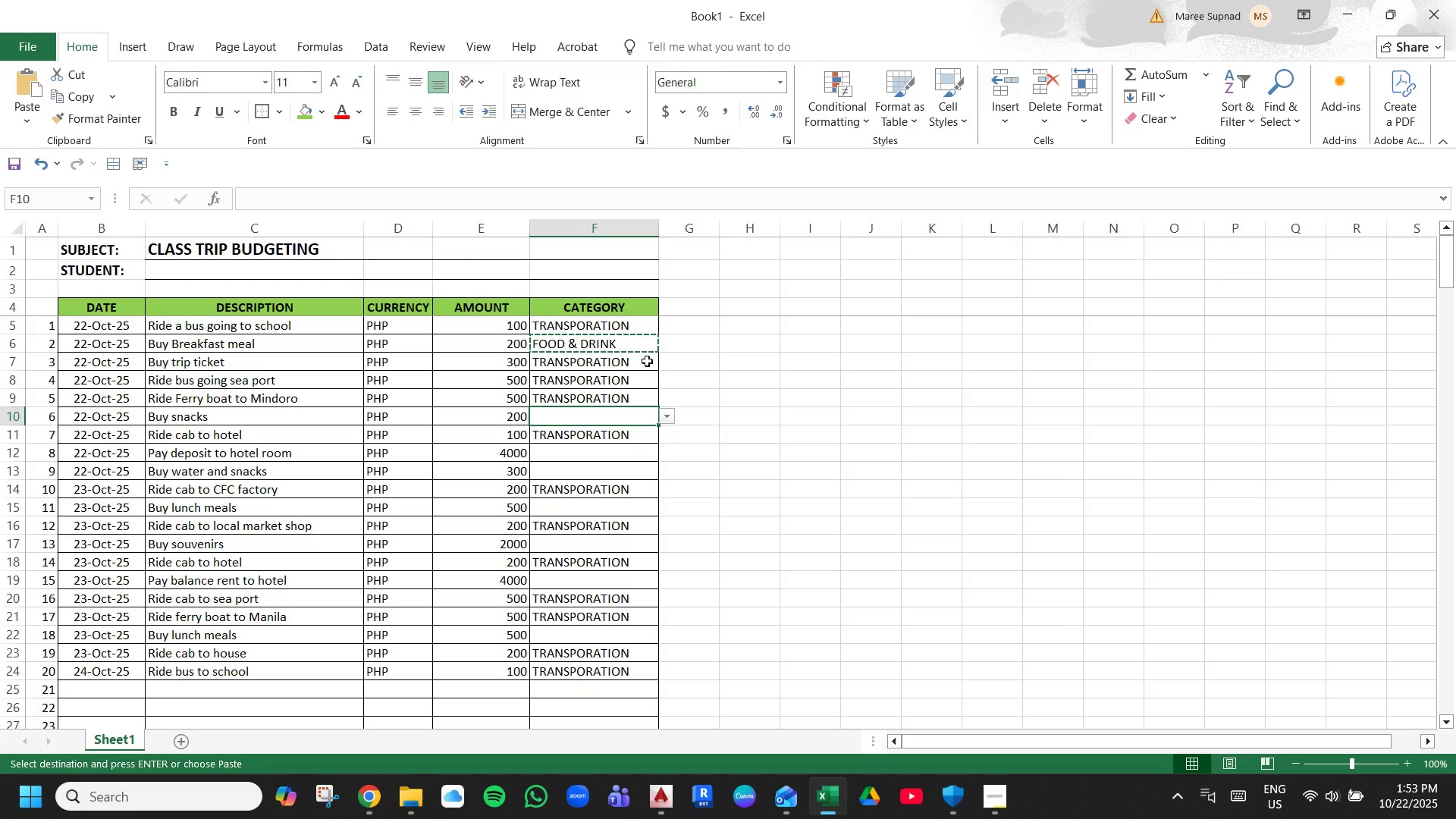 
key(Control+V)
 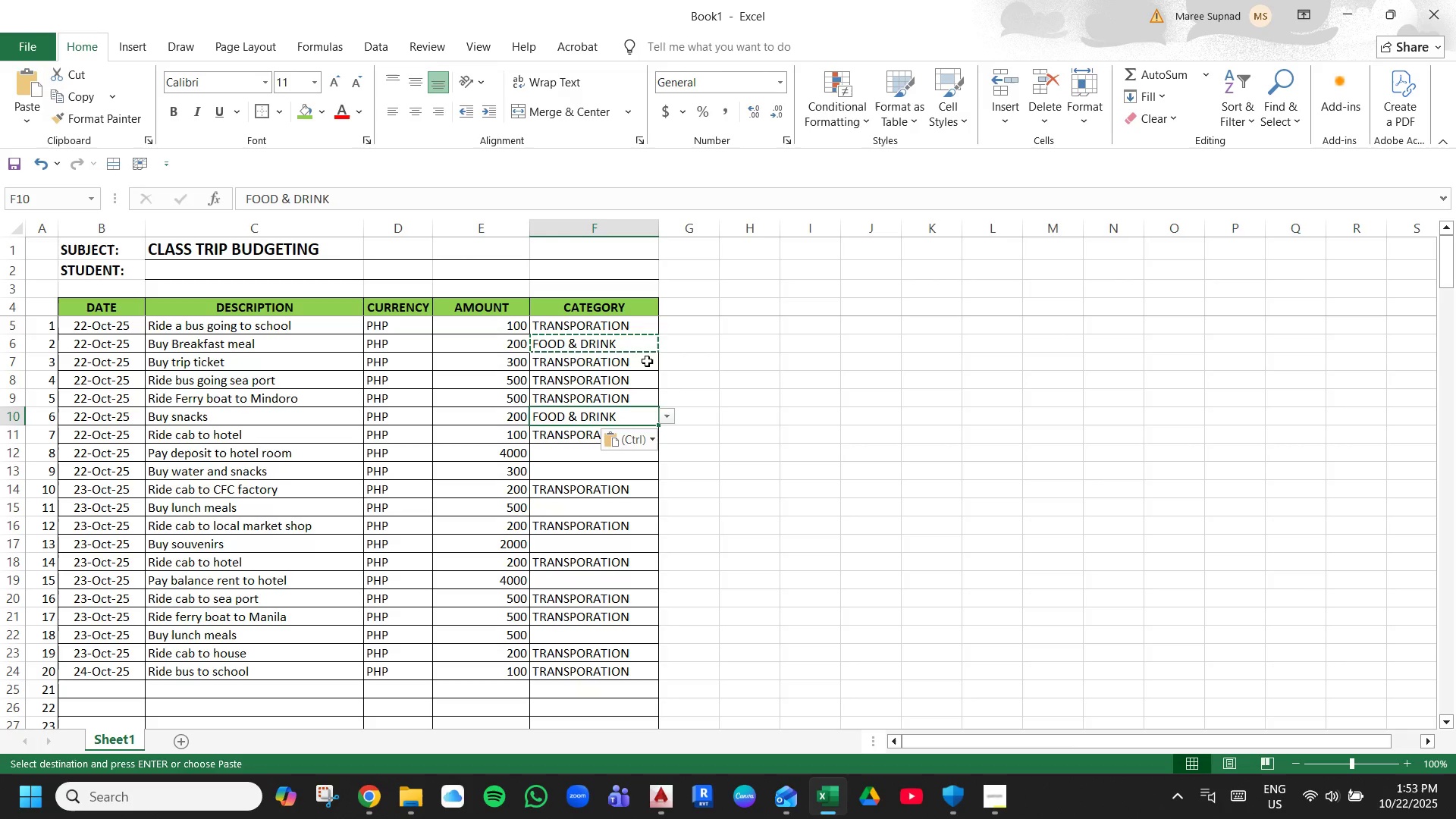 
key(ArrowDown)
 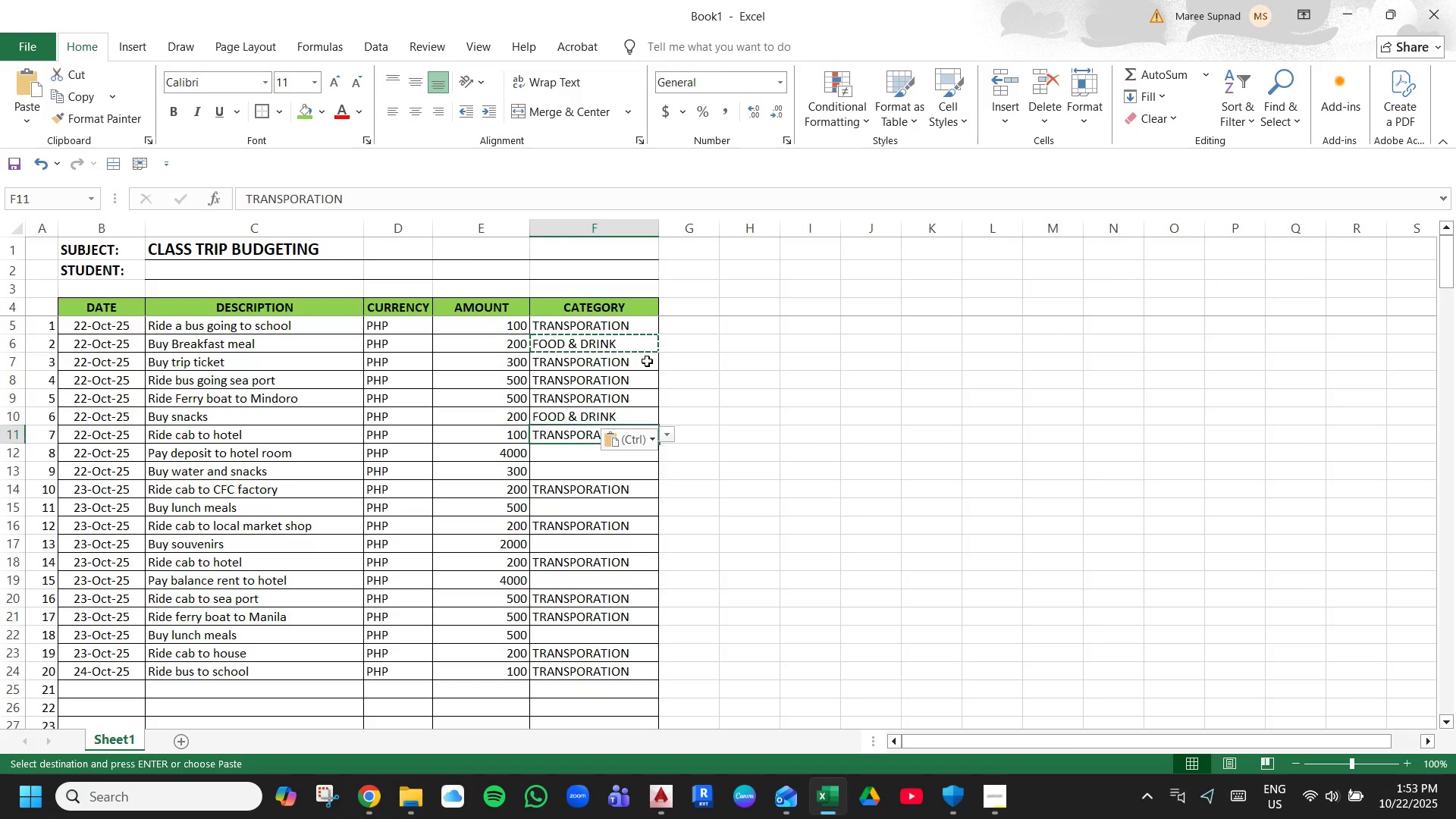 
key(ArrowDown)
 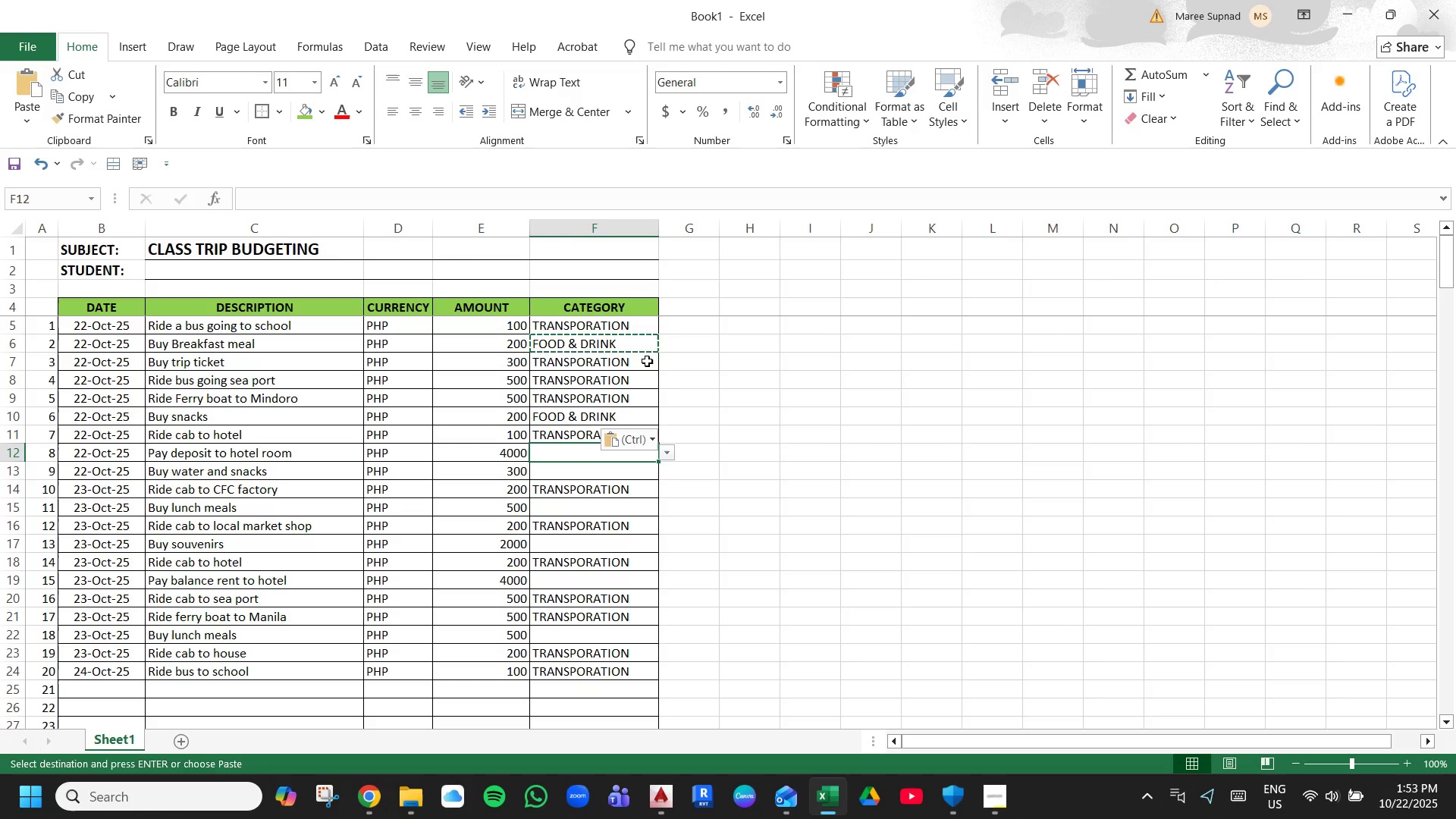 
key(ArrowDown)
 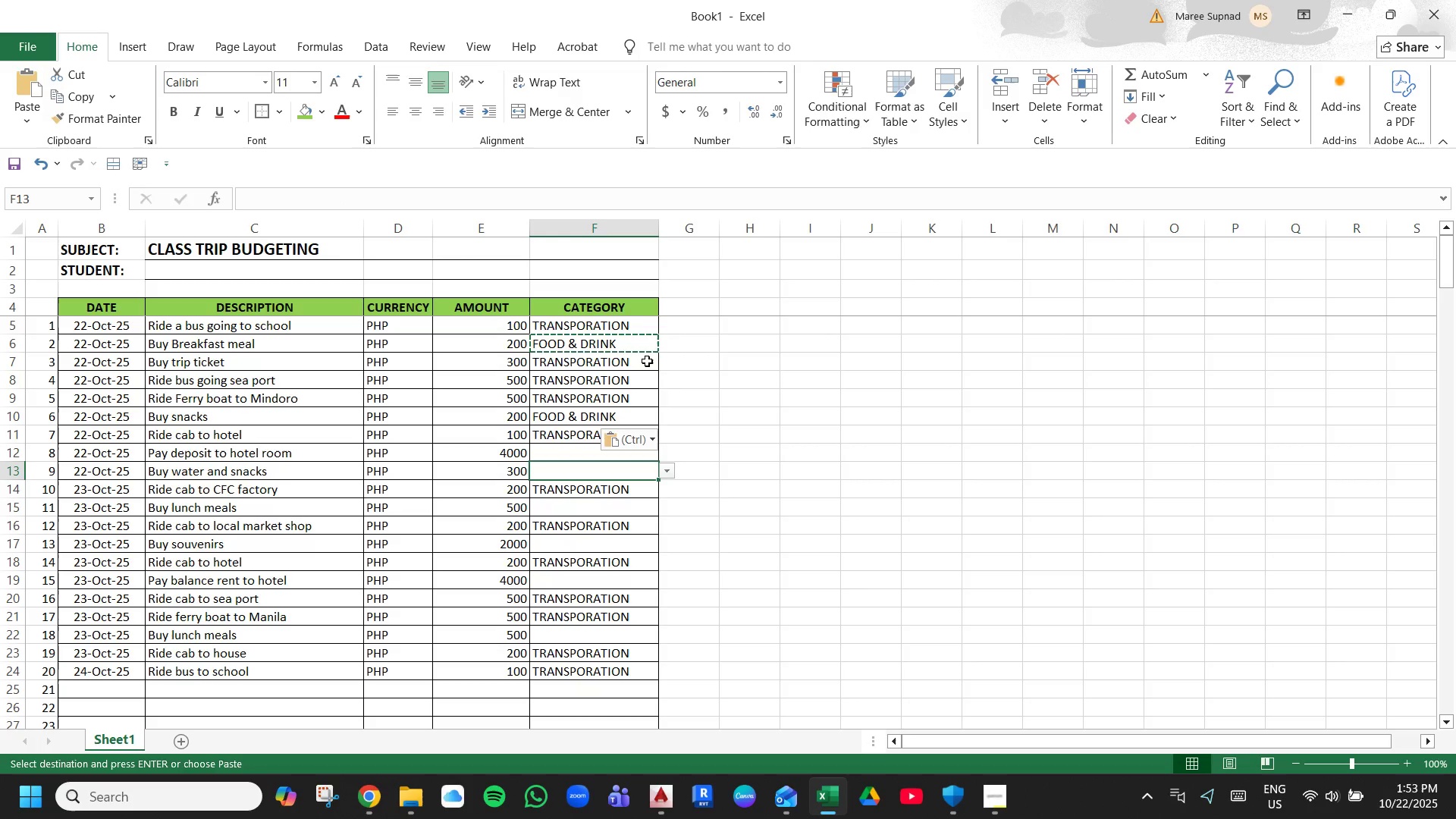 
key(Control+V)
 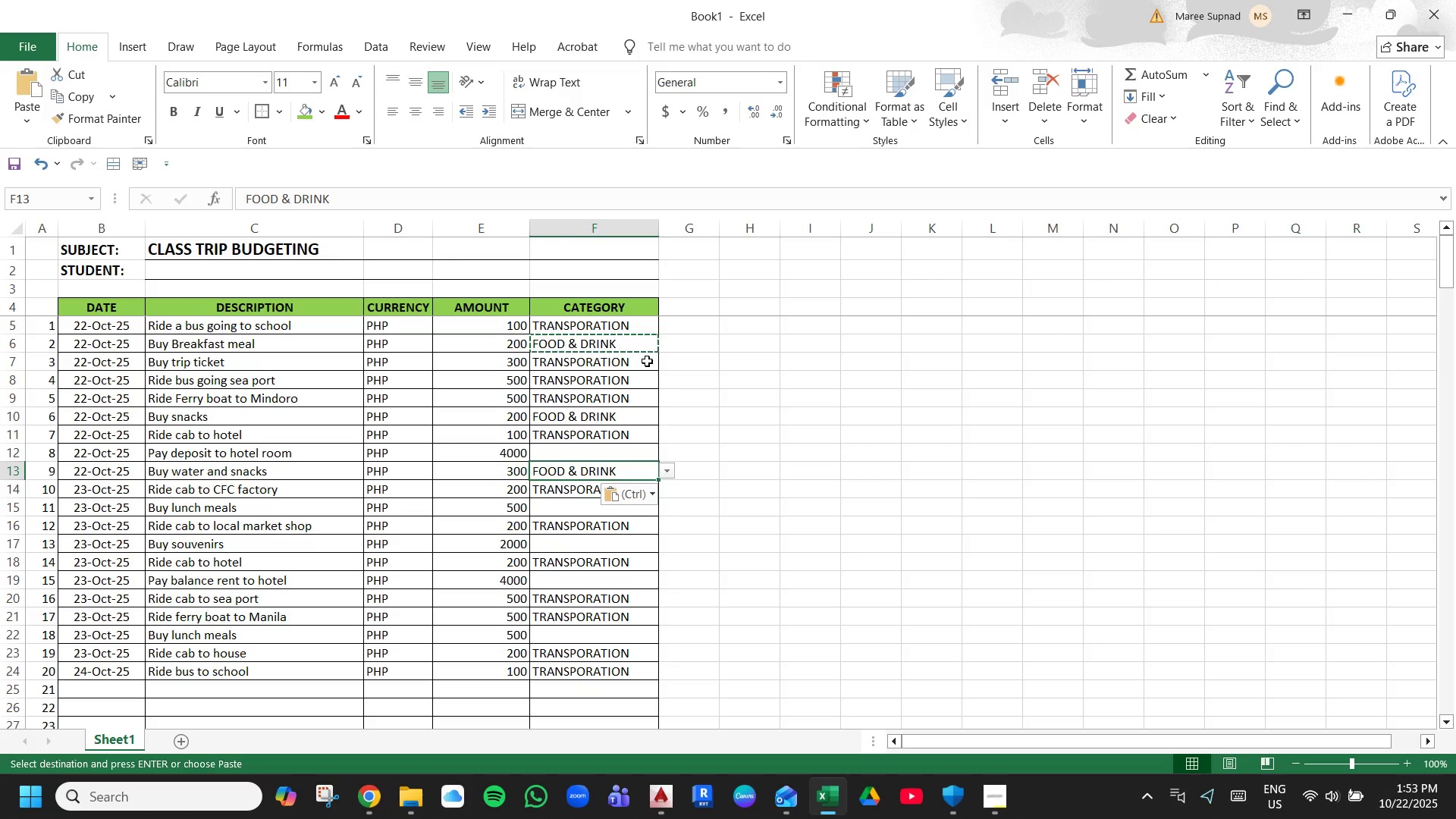 
key(ArrowDown)
 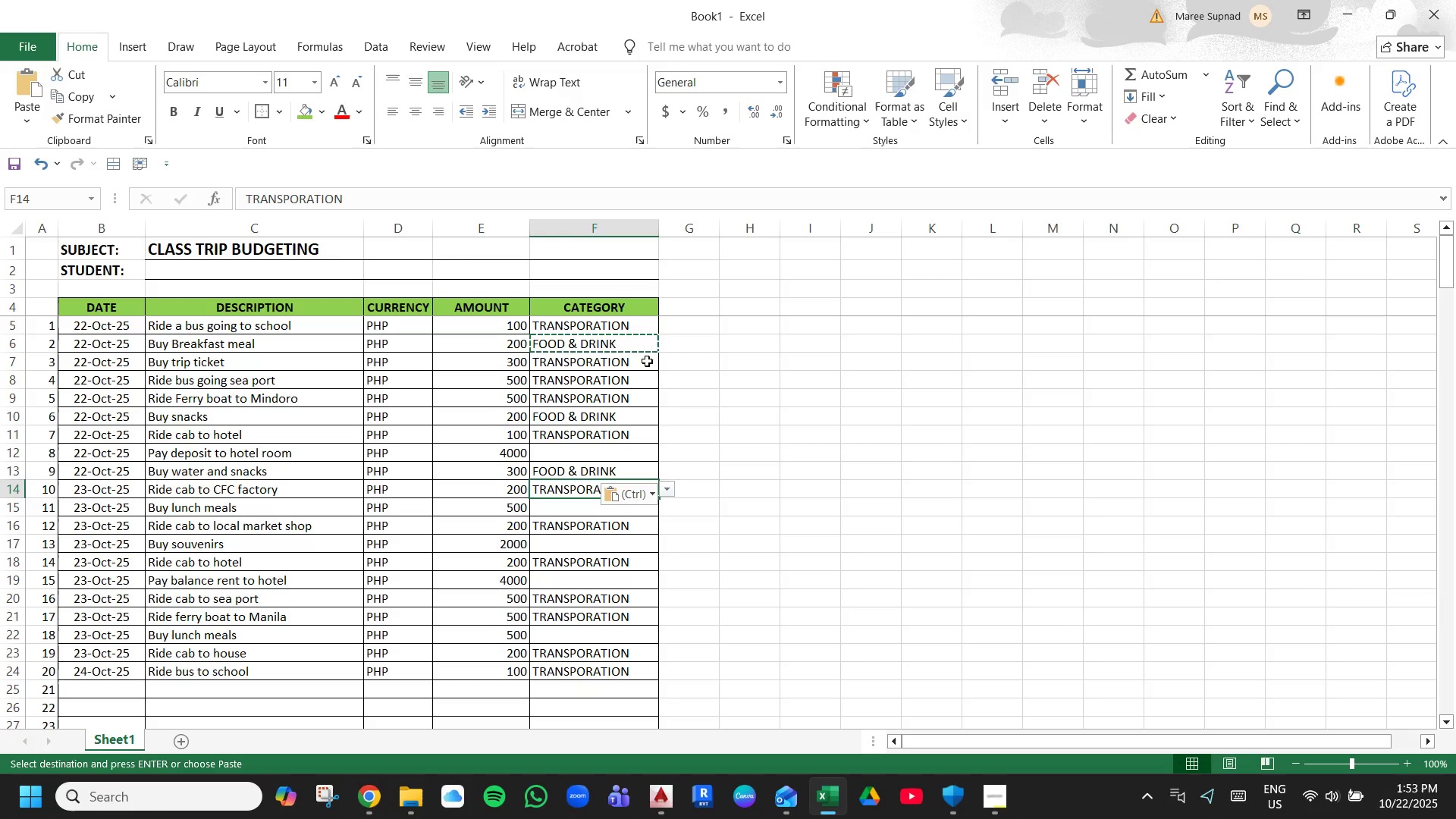 
key(ArrowDown)
 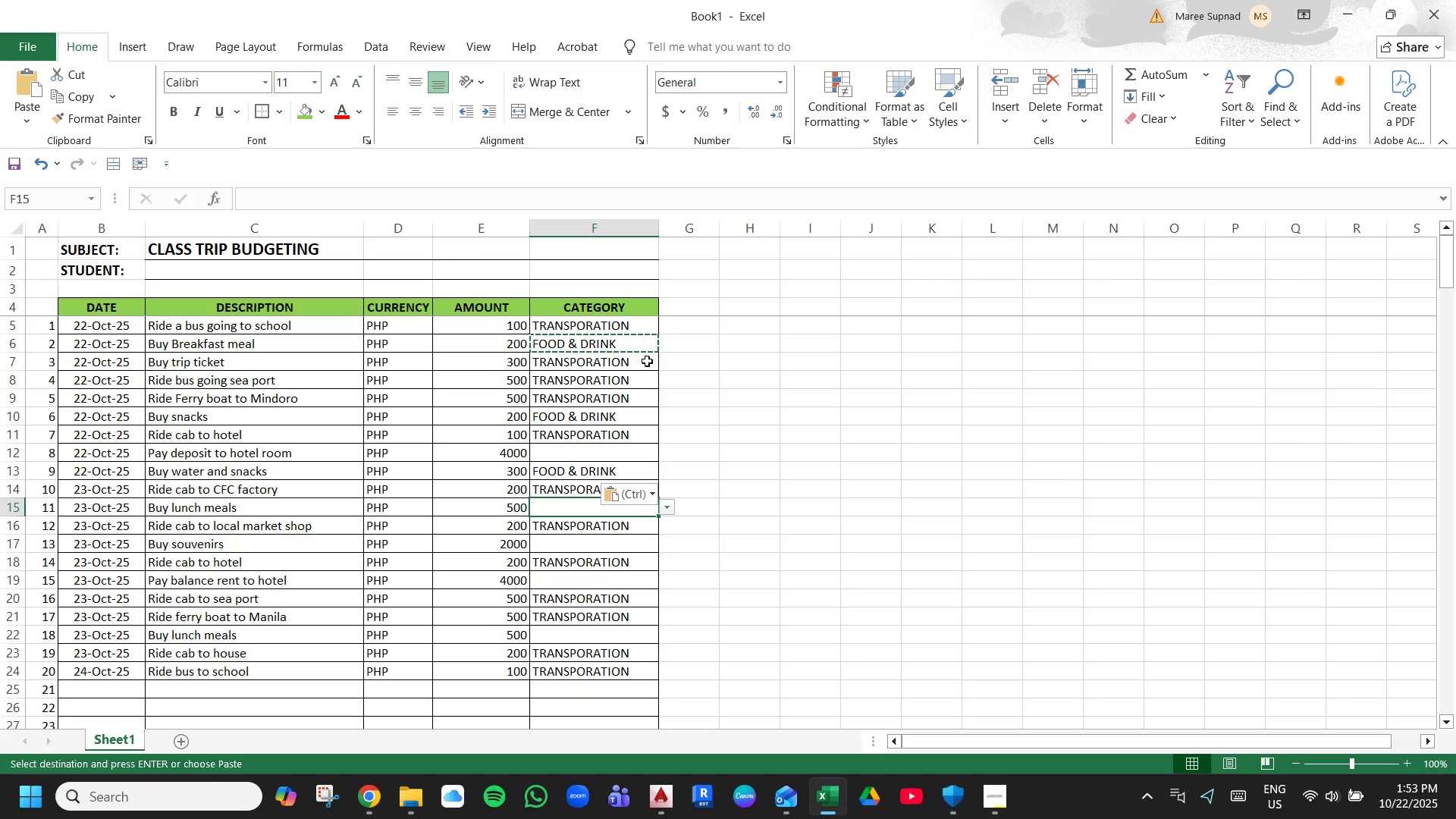 
key(Control+V)
 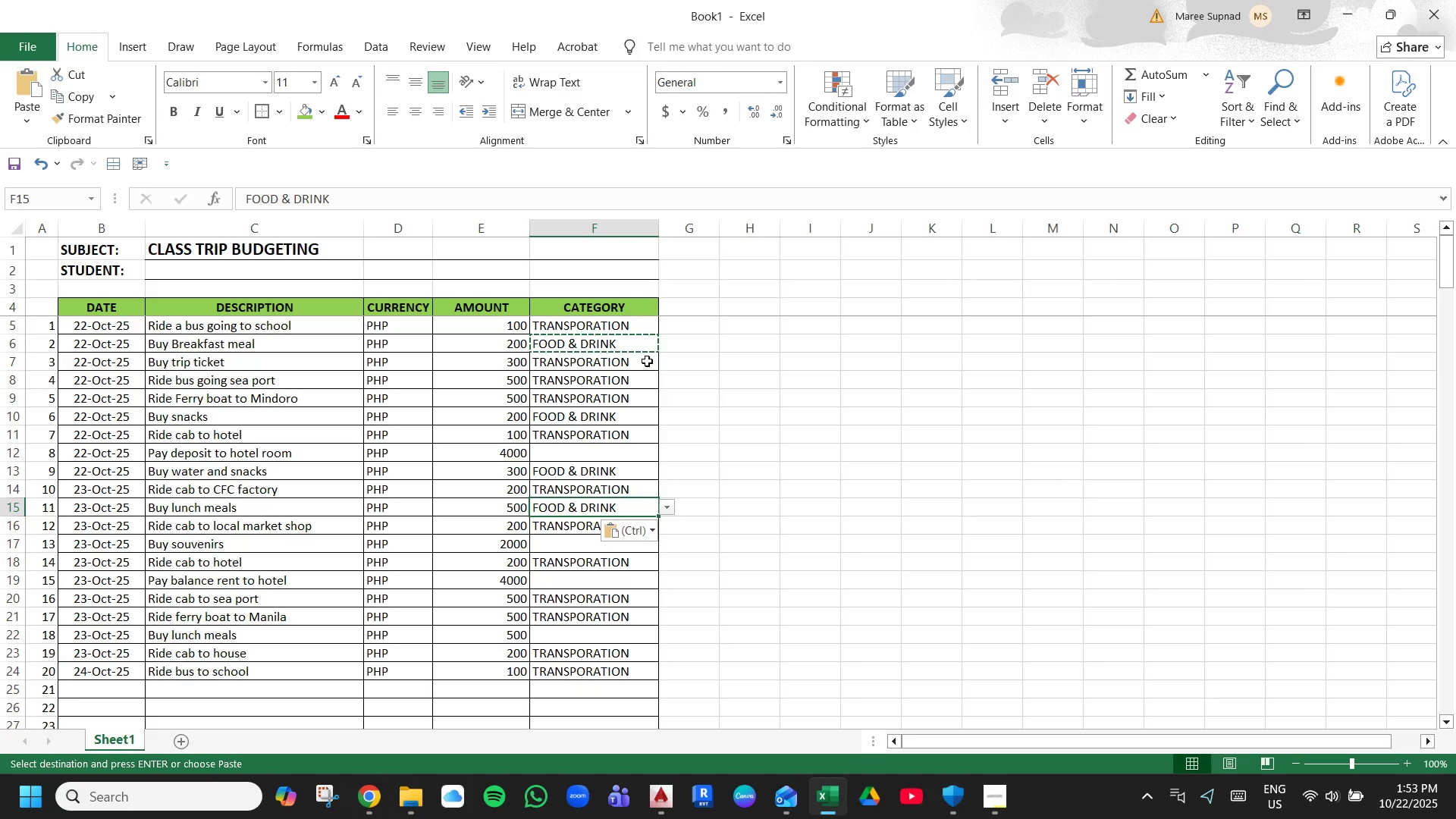 
key(ArrowDown)
 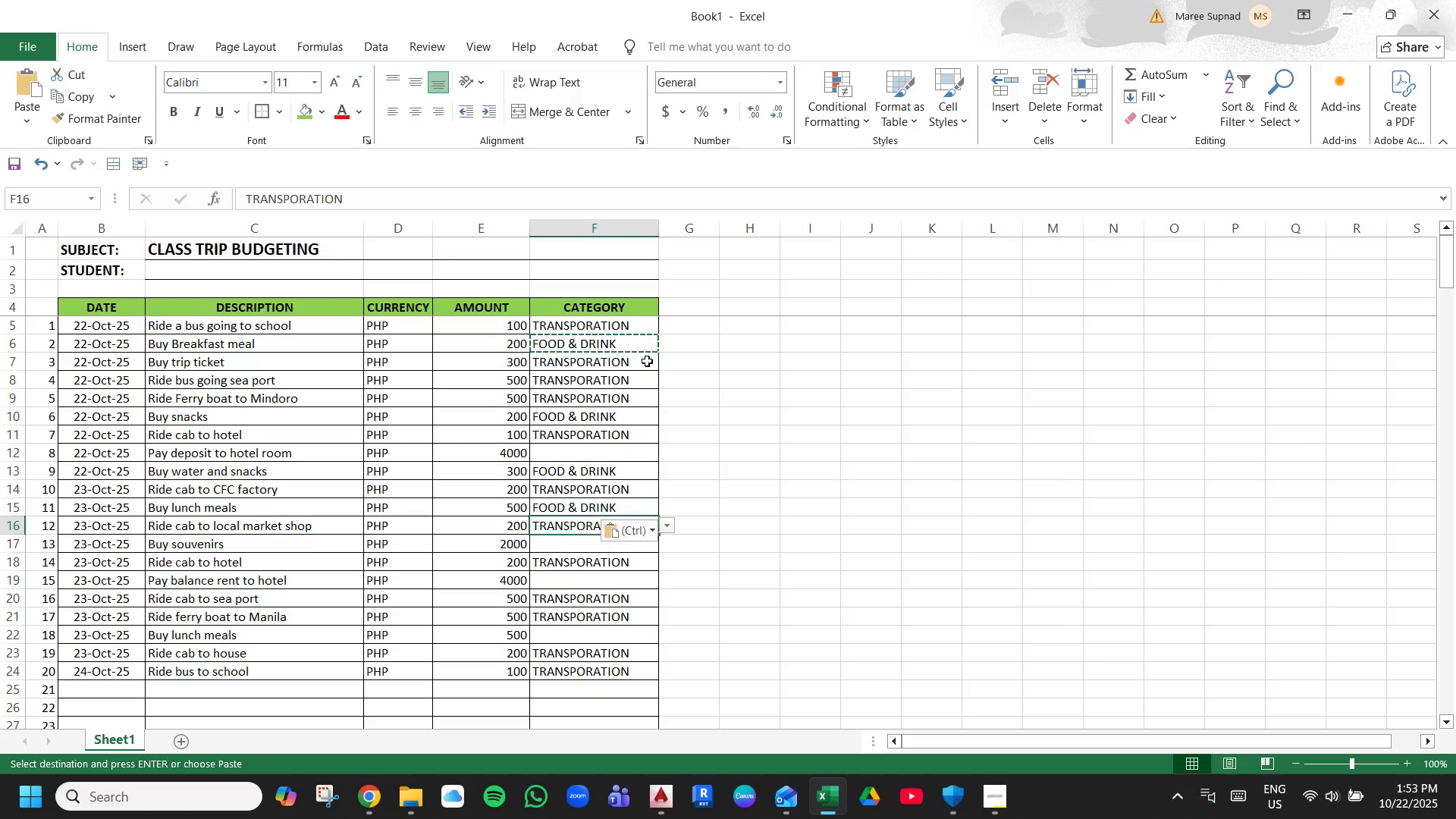 
key(ArrowDown)
 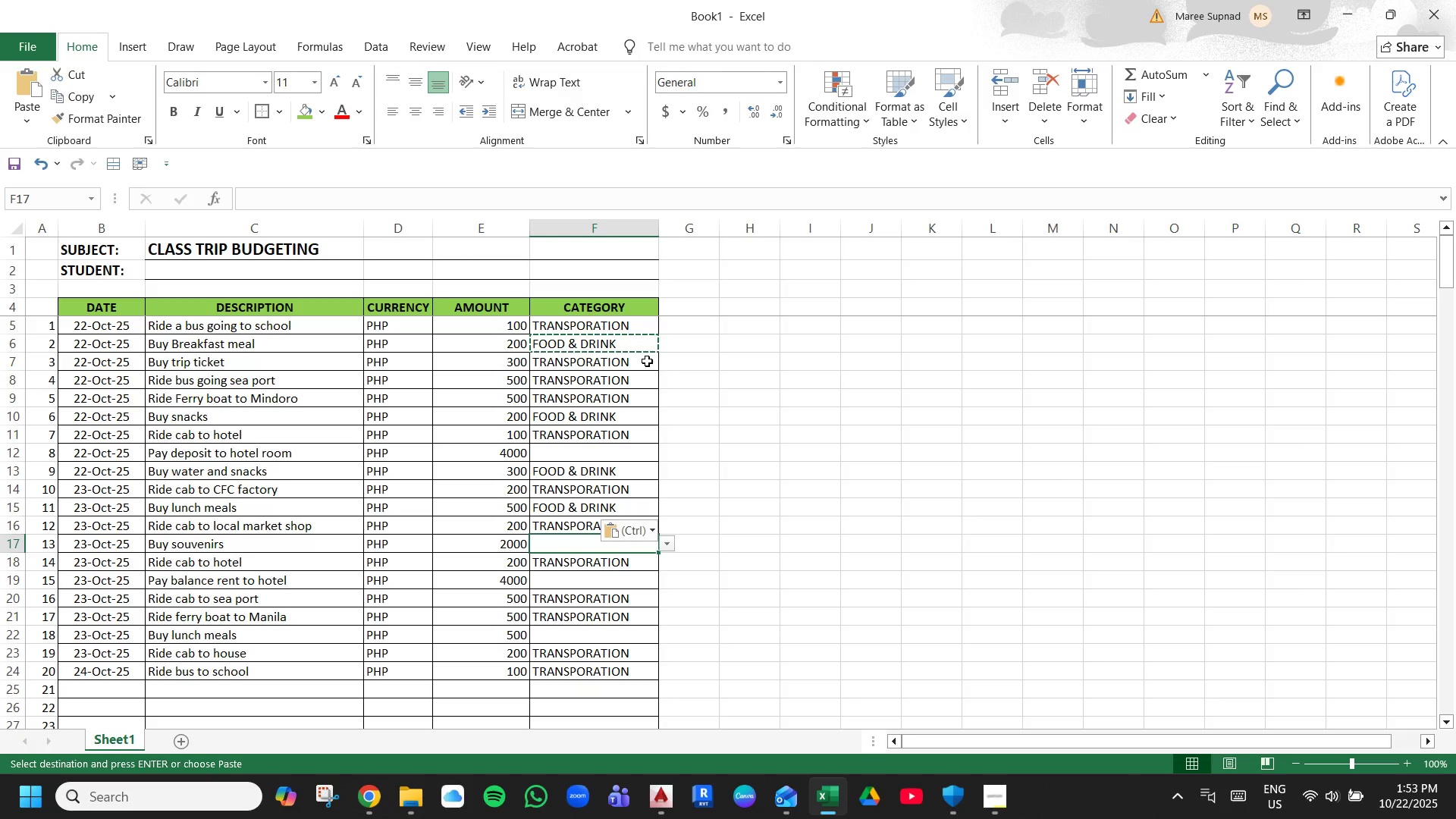 
key(ArrowDown)
 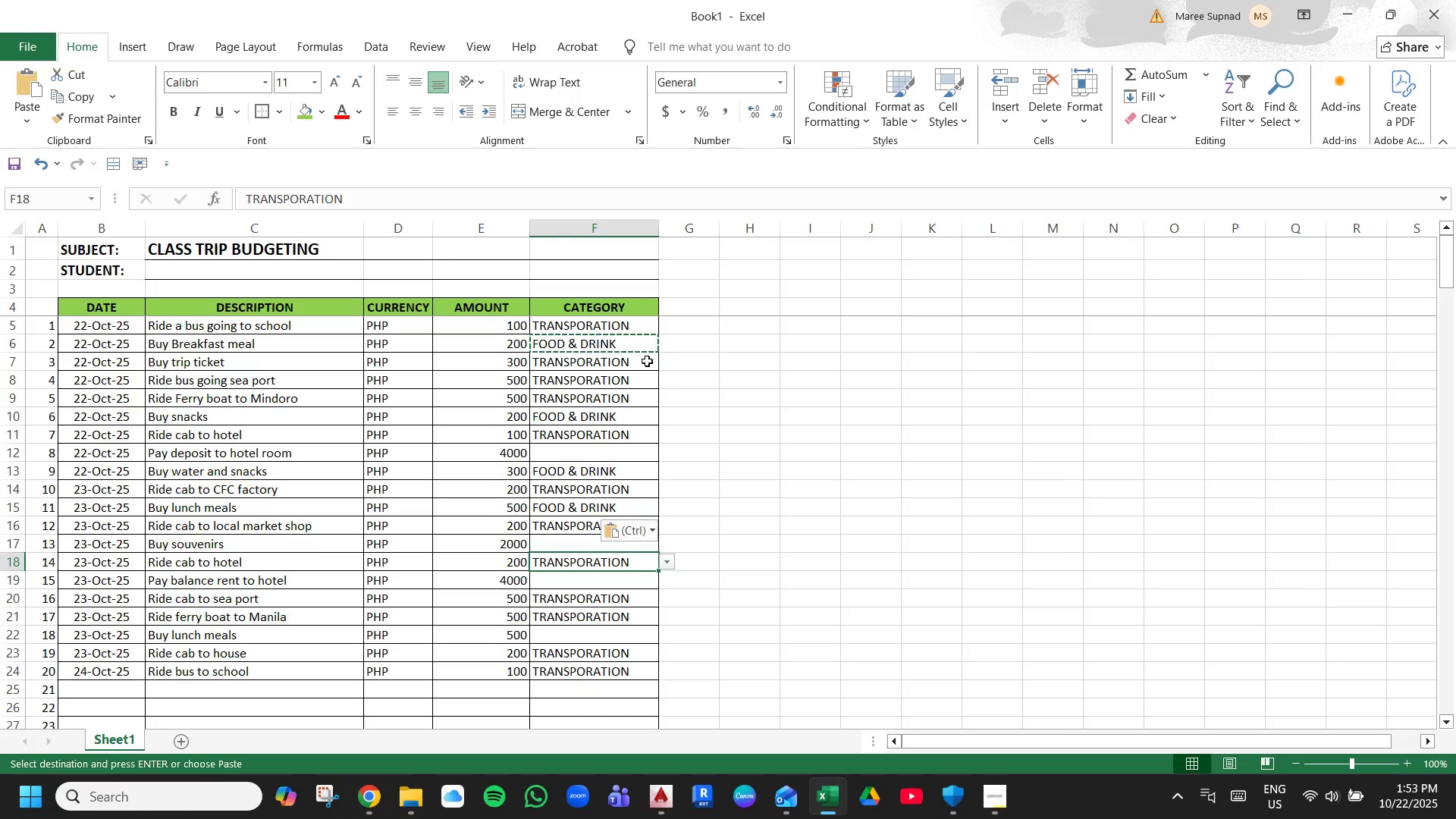 
key(ArrowDown)
 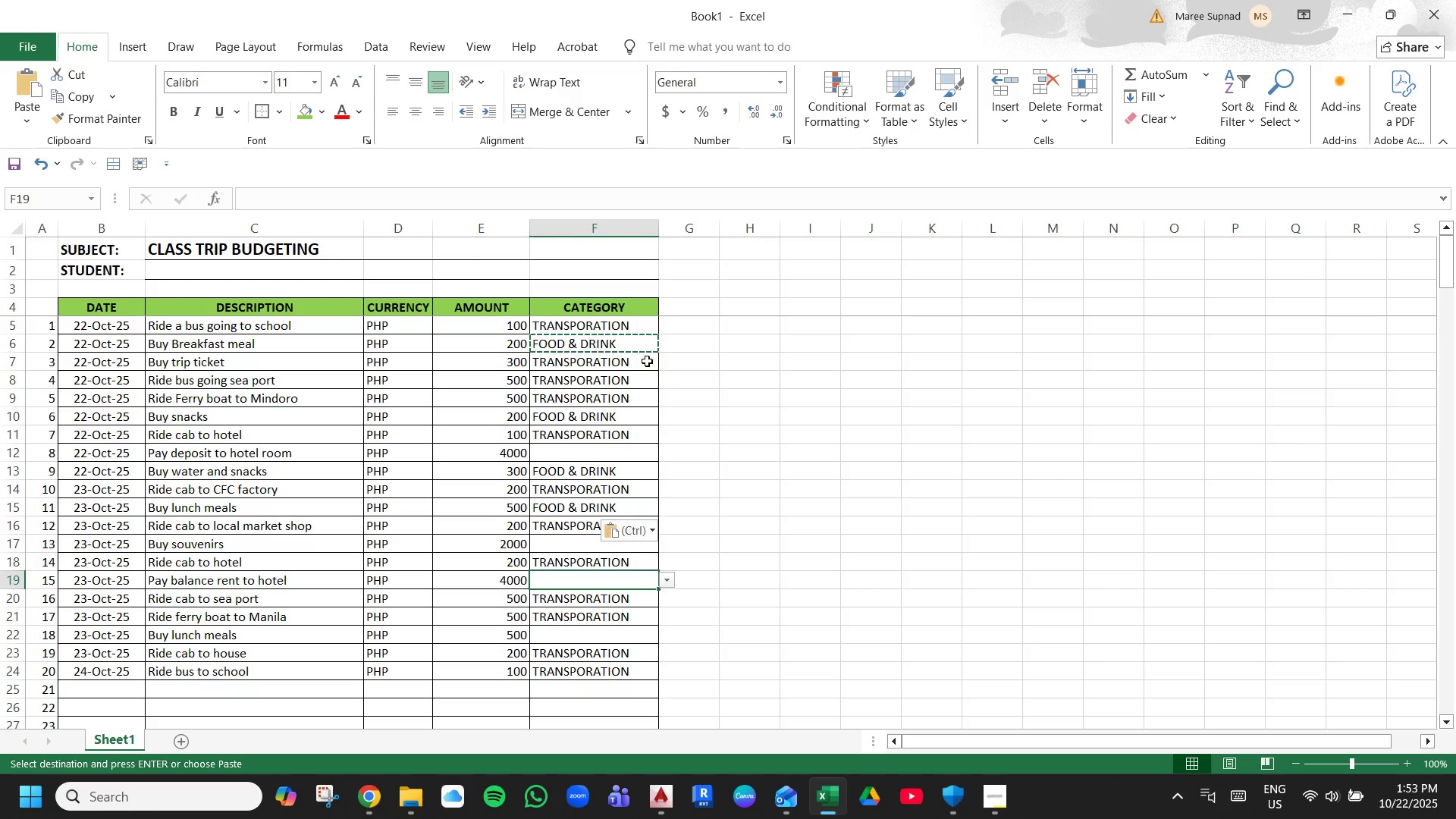 
key(ArrowDown)
 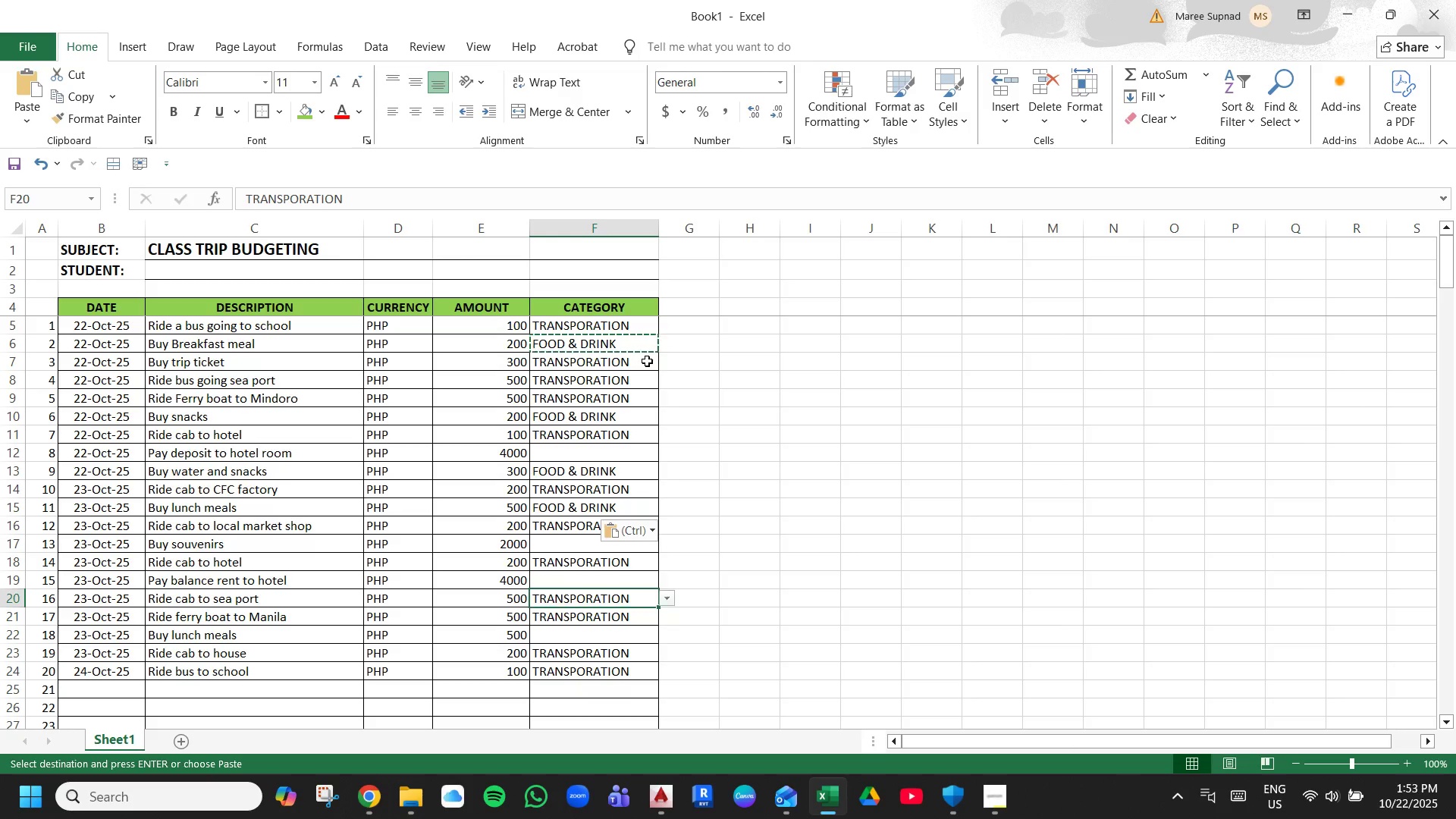 
key(ArrowUp)
 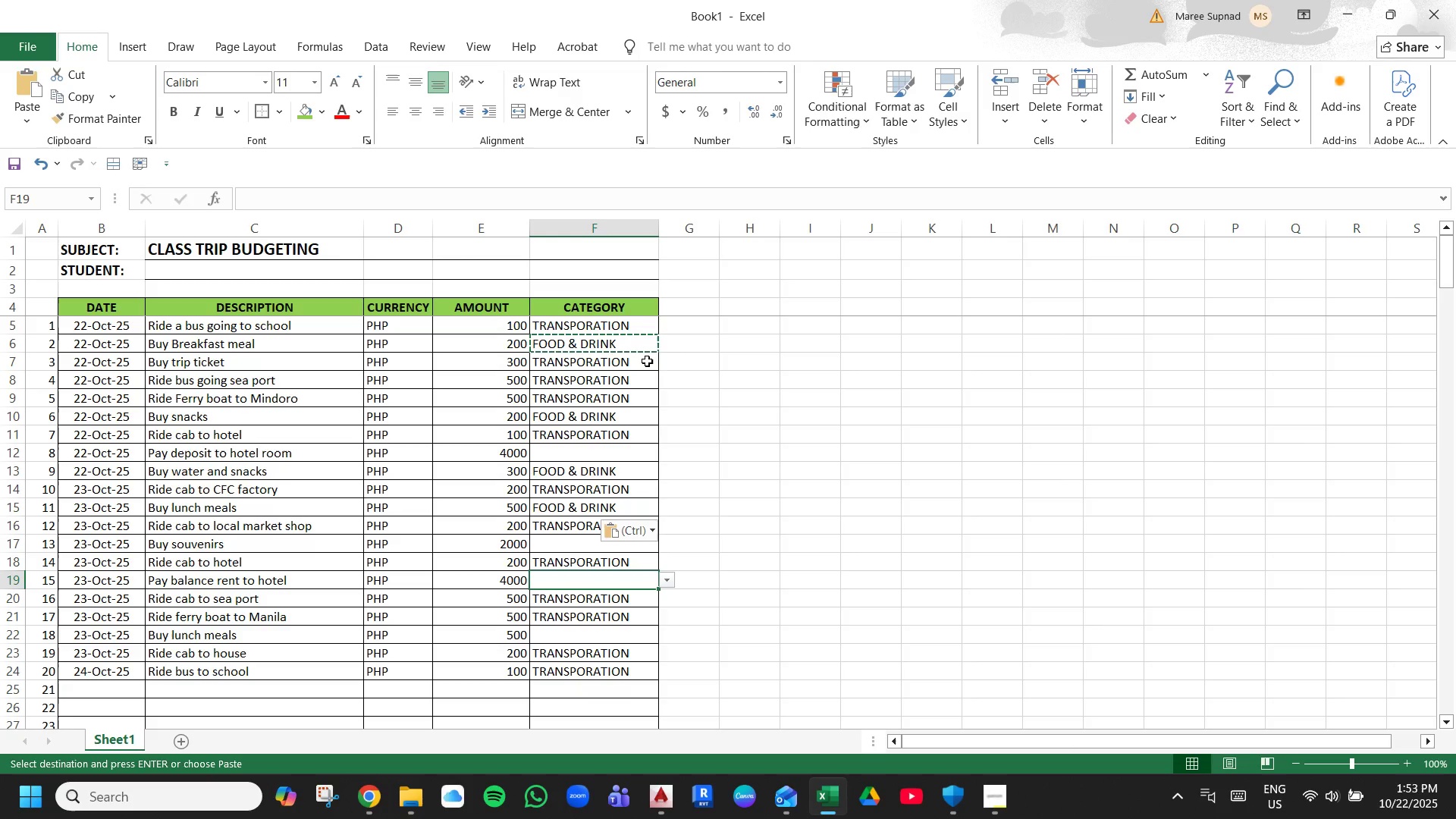 
key(ArrowUp)
 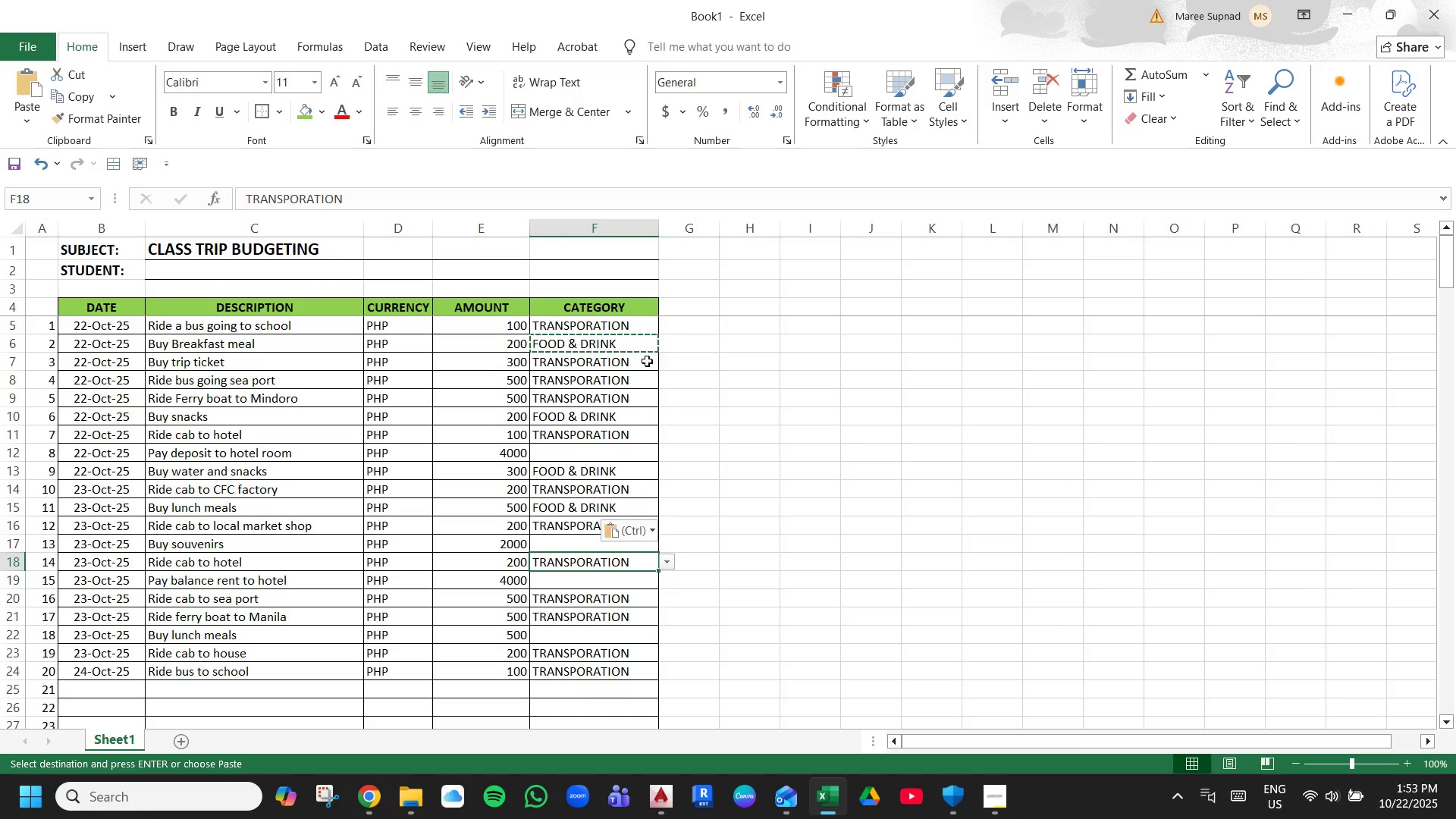 
key(ArrowDown)
 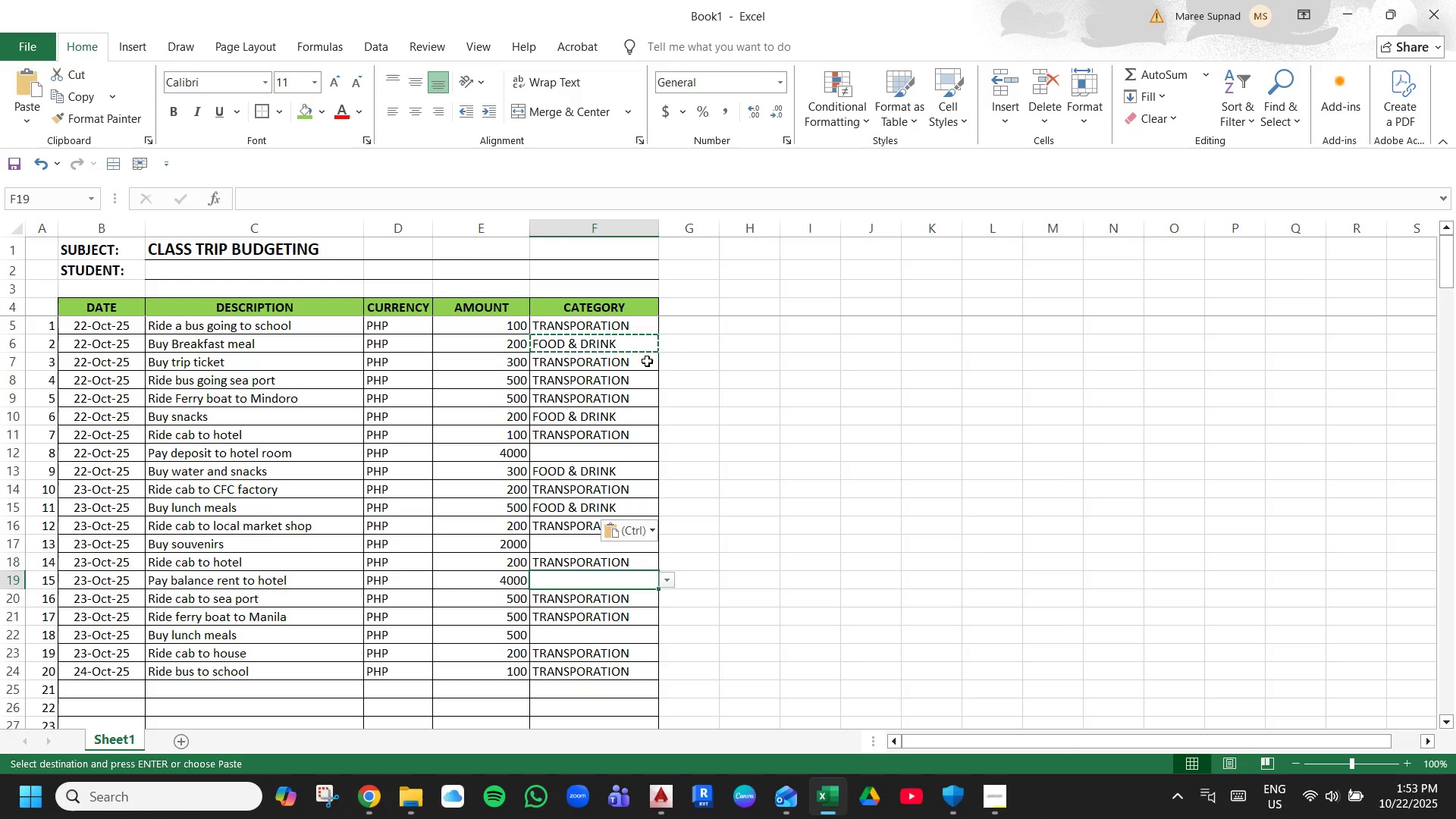 
key(ArrowDown)
 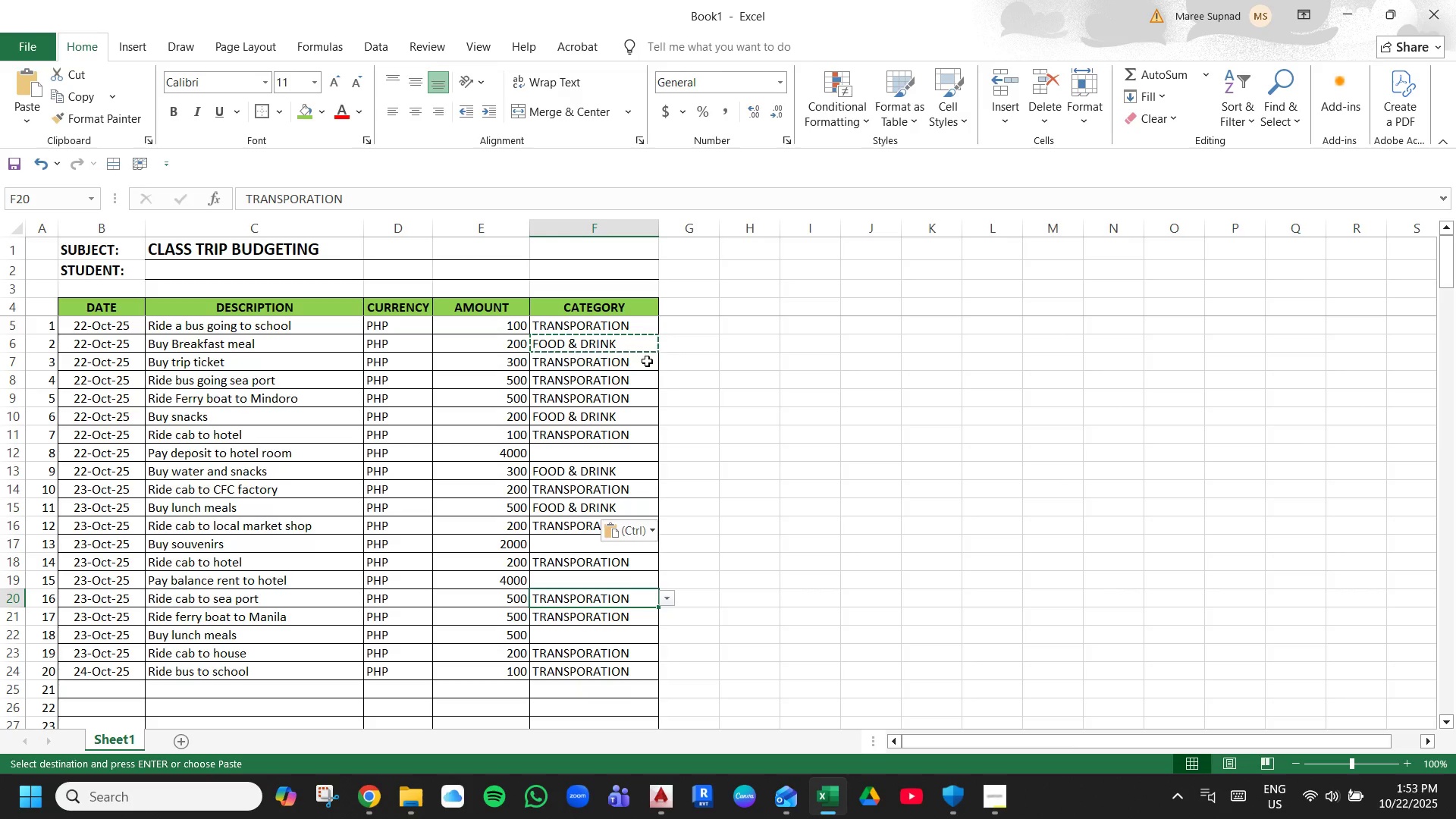 
key(ArrowDown)
 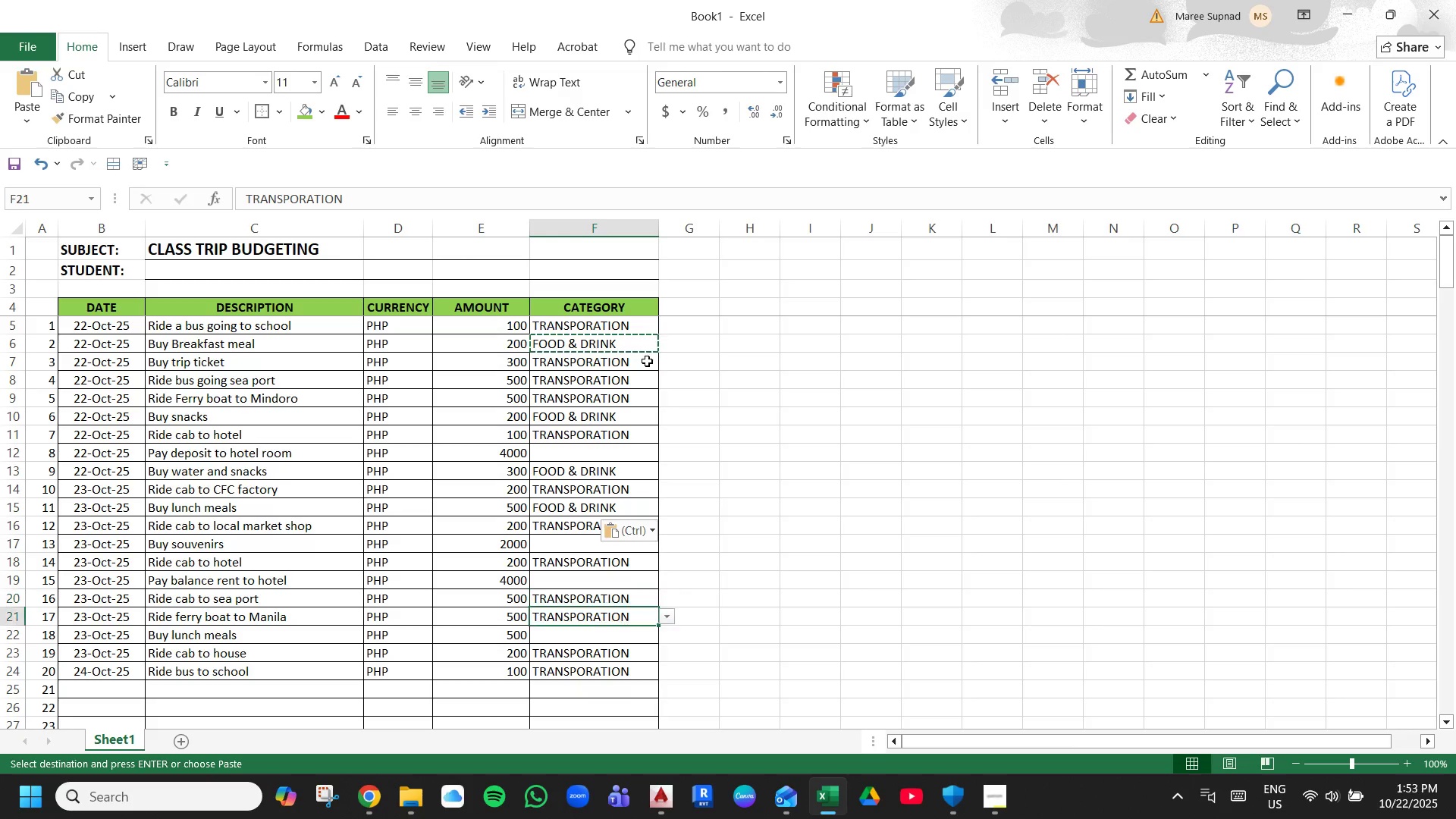 
key(ArrowDown)
 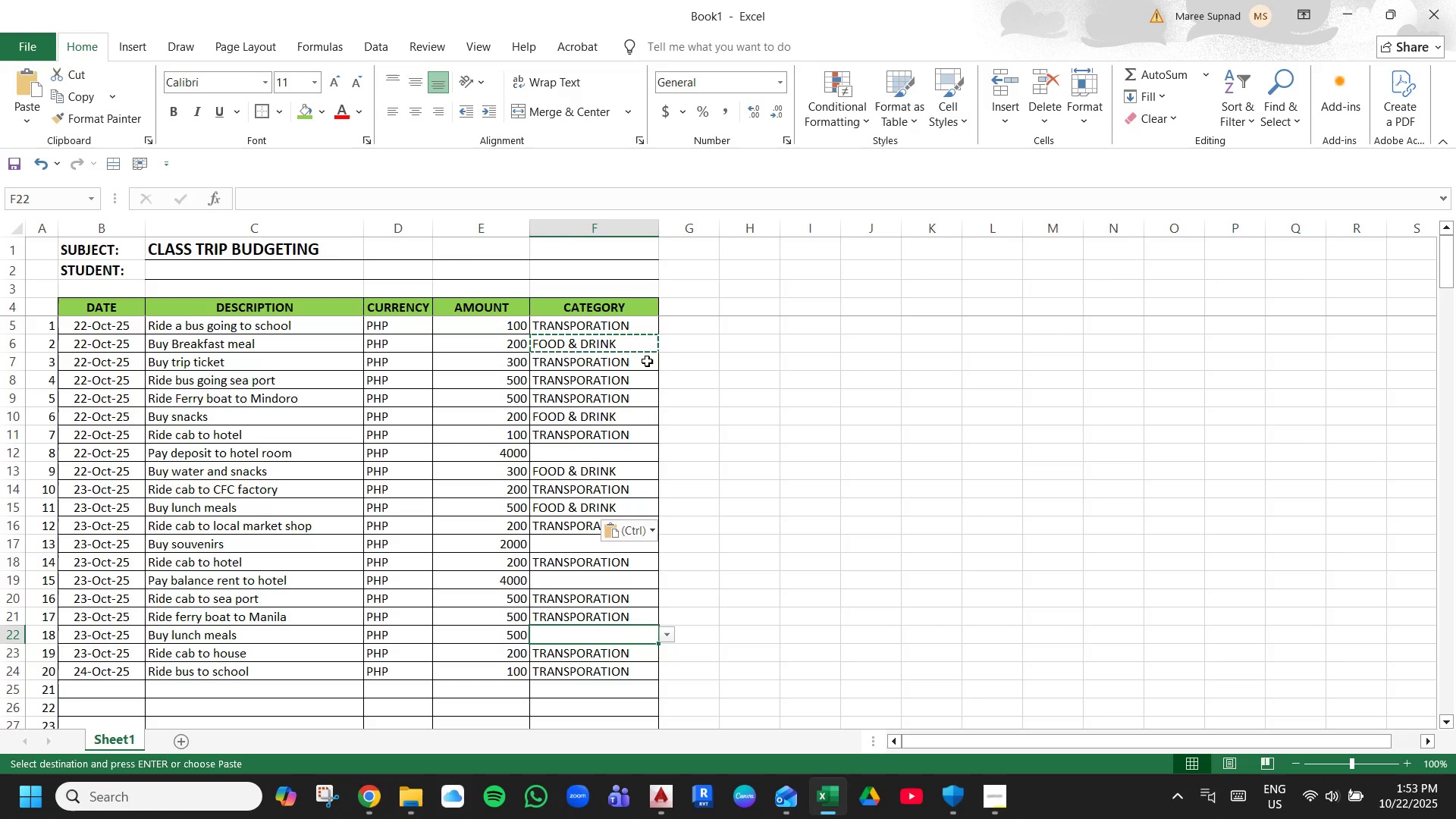 
key(Control+V)
 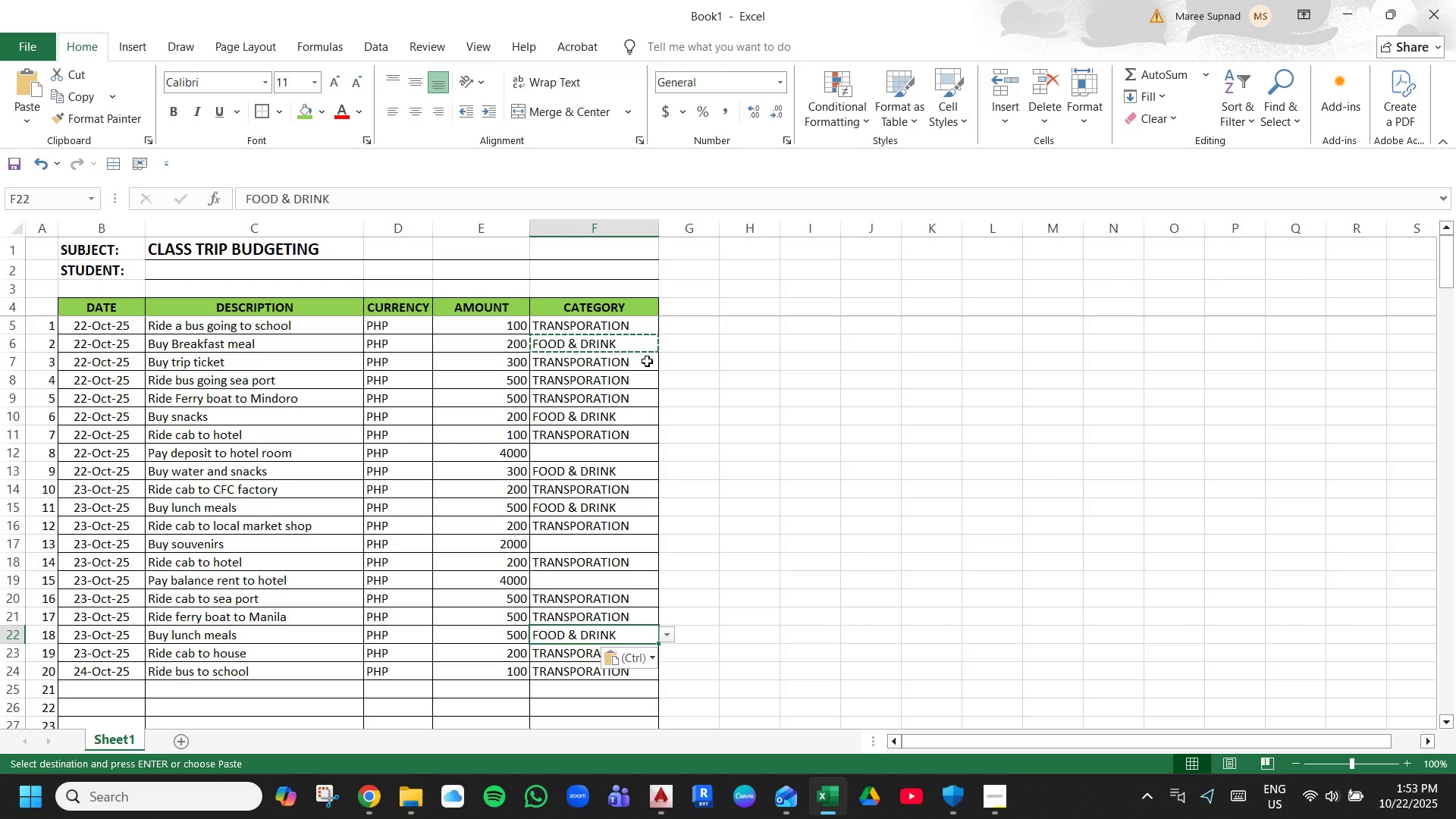 
key(ArrowUp)
 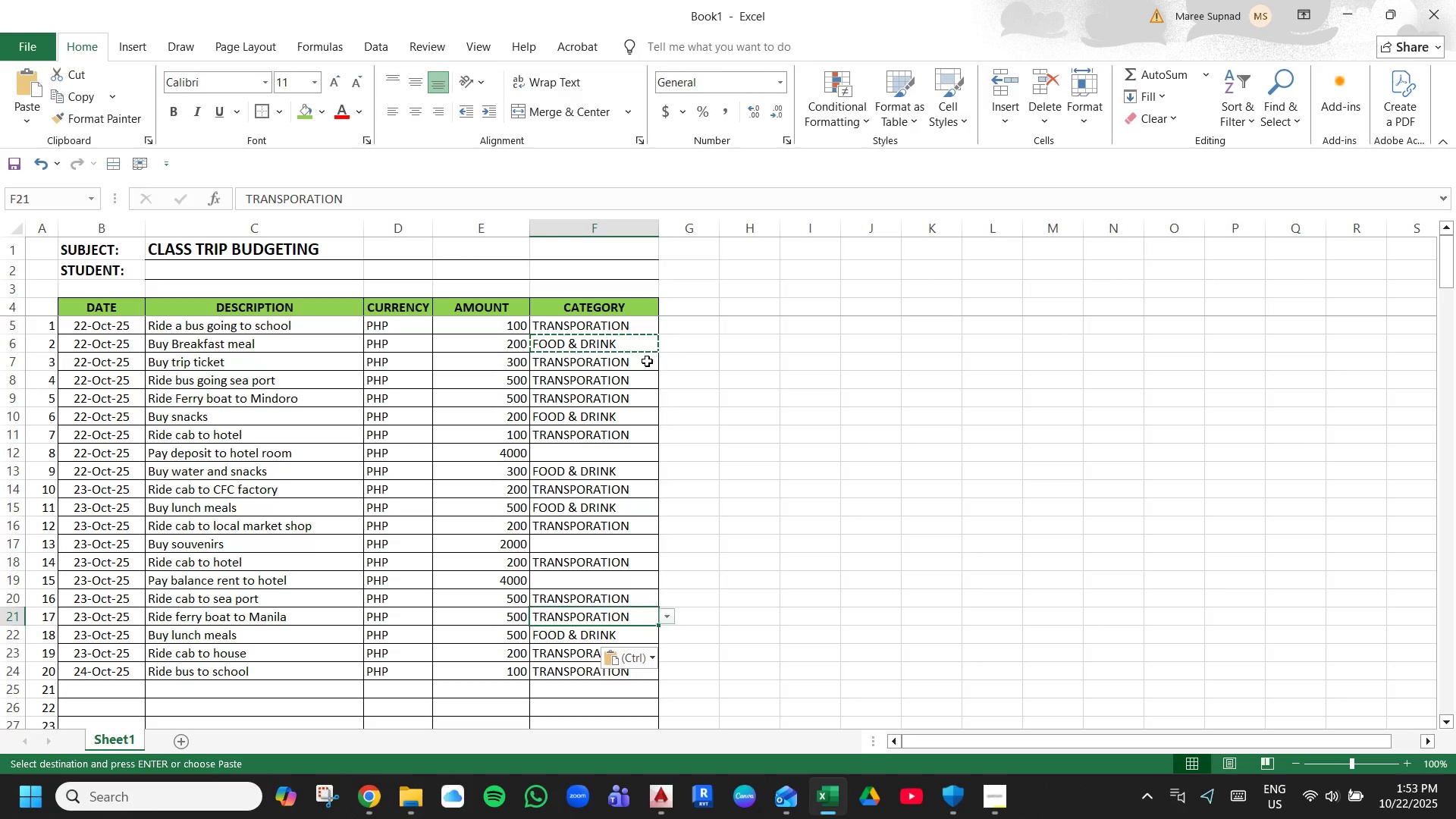 
key(ArrowUp)
 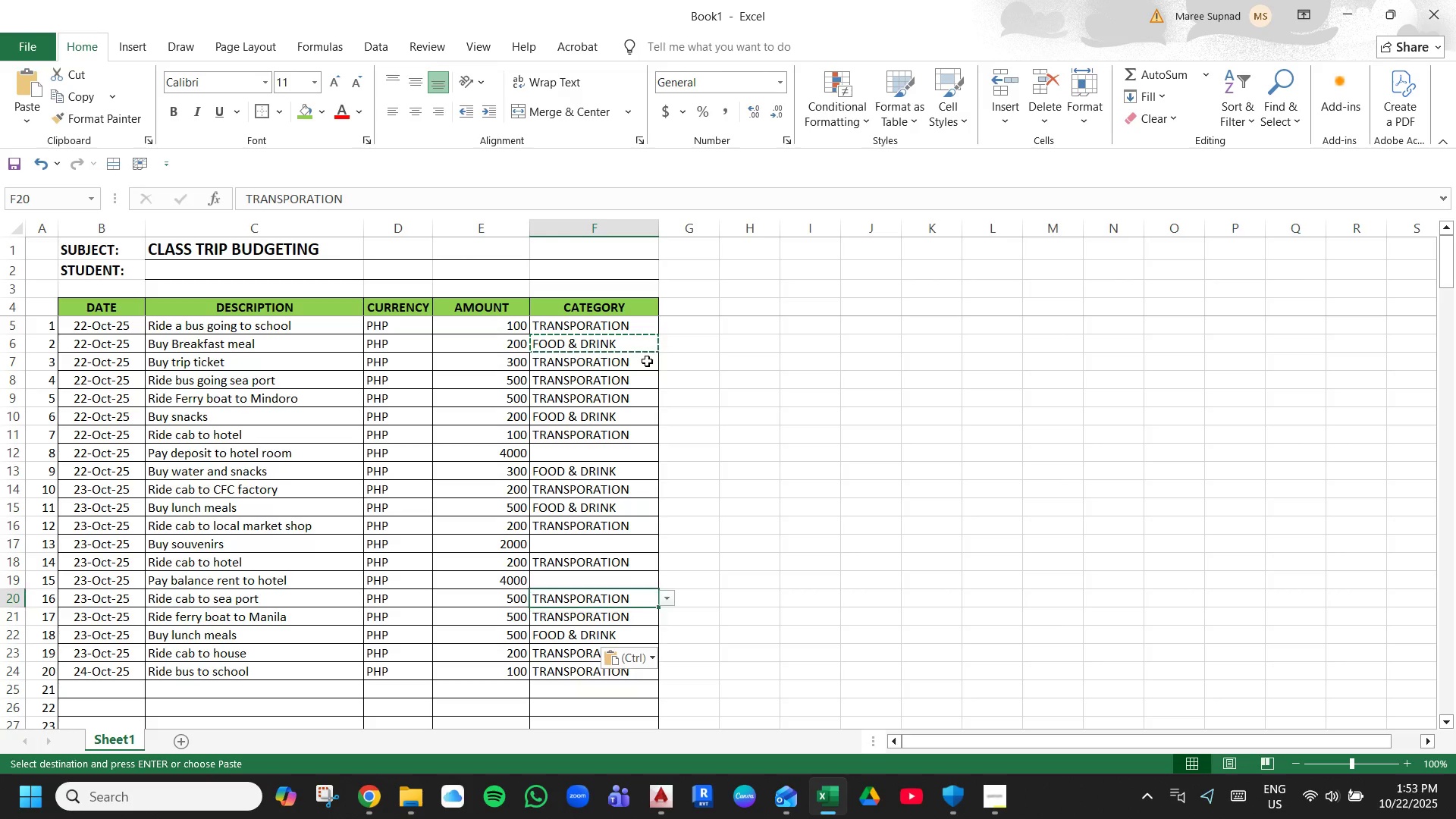 
key(ArrowUp)
 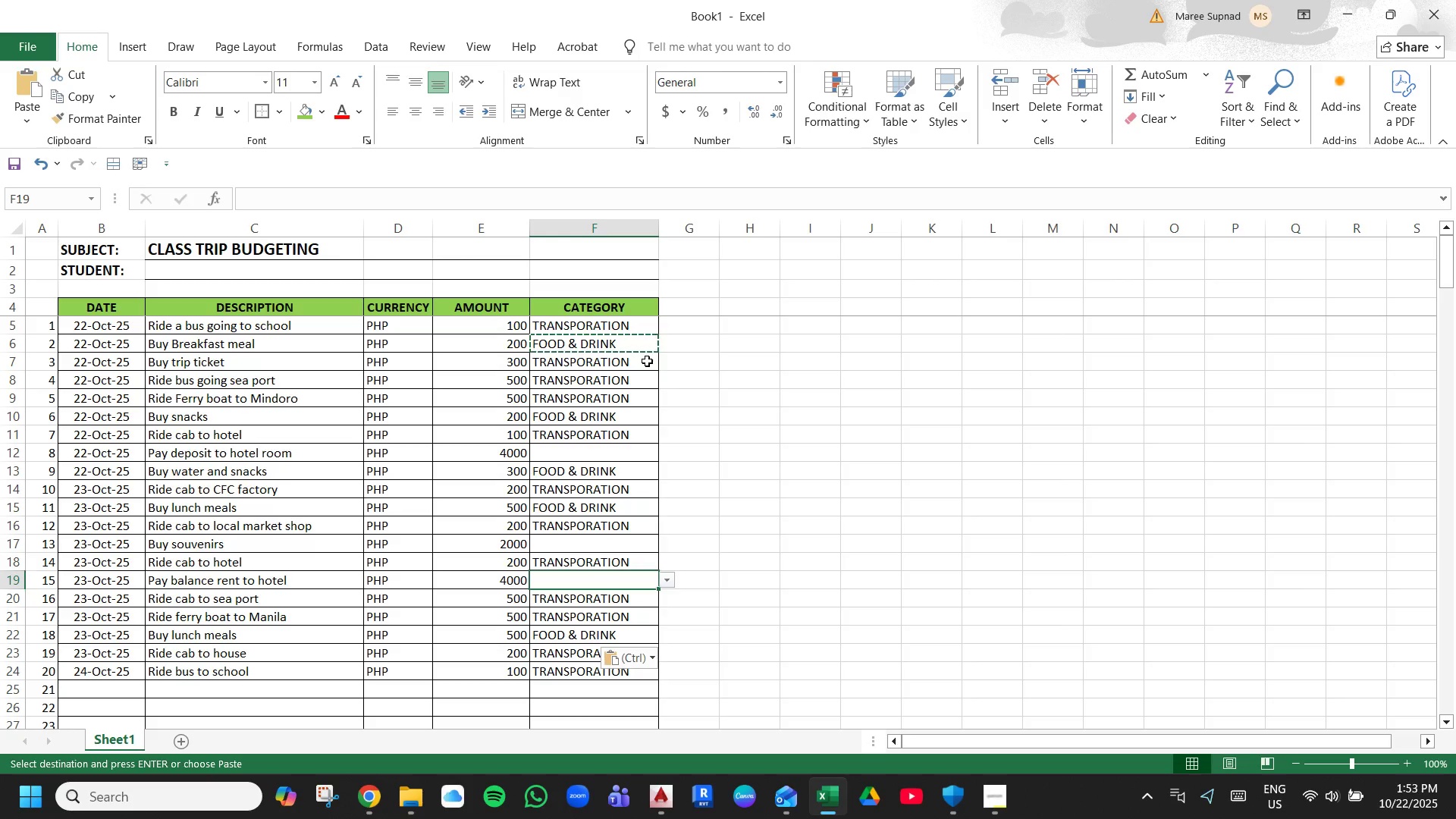 
key(ArrowUp)
 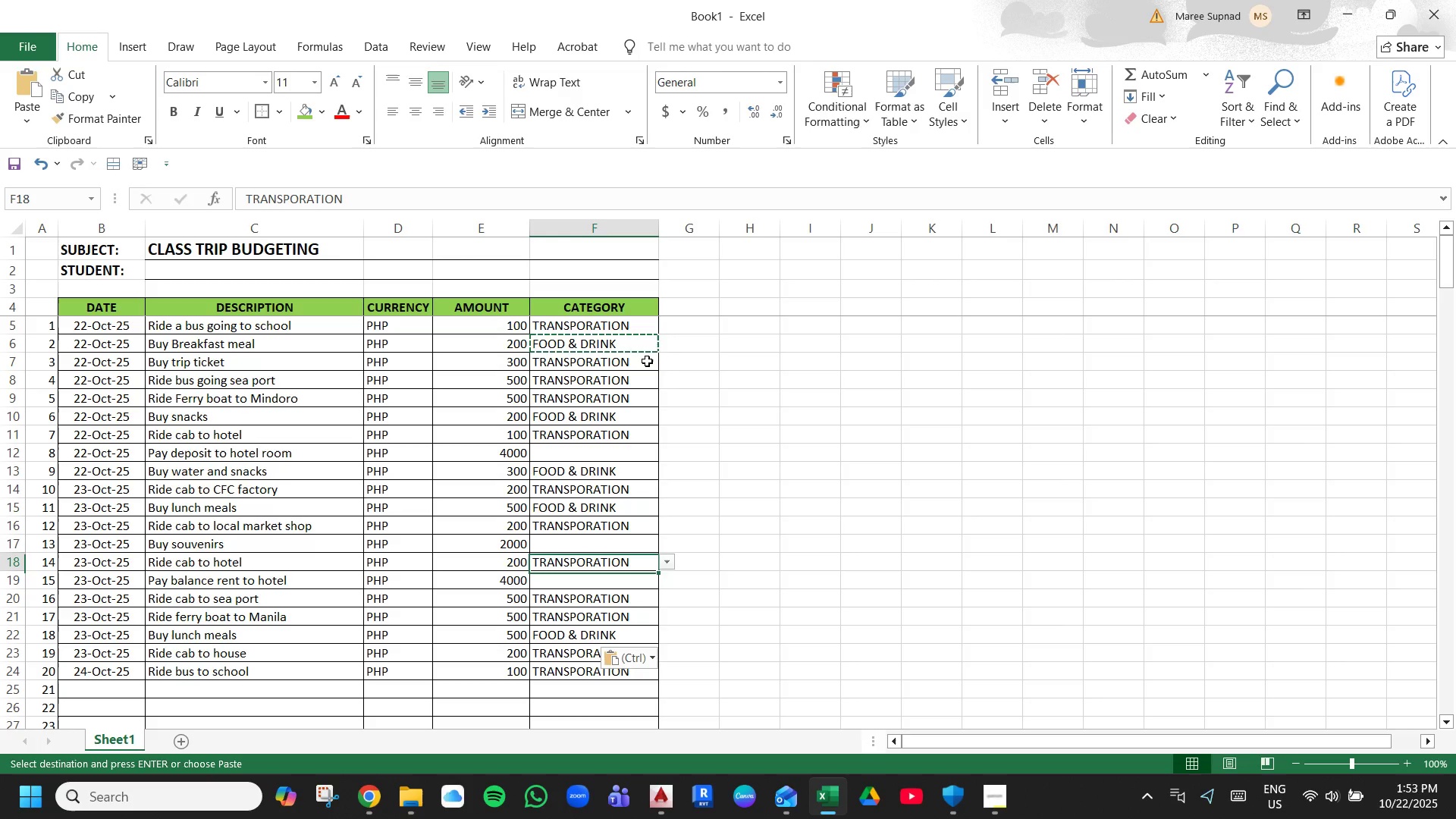 
key(ArrowUp)
 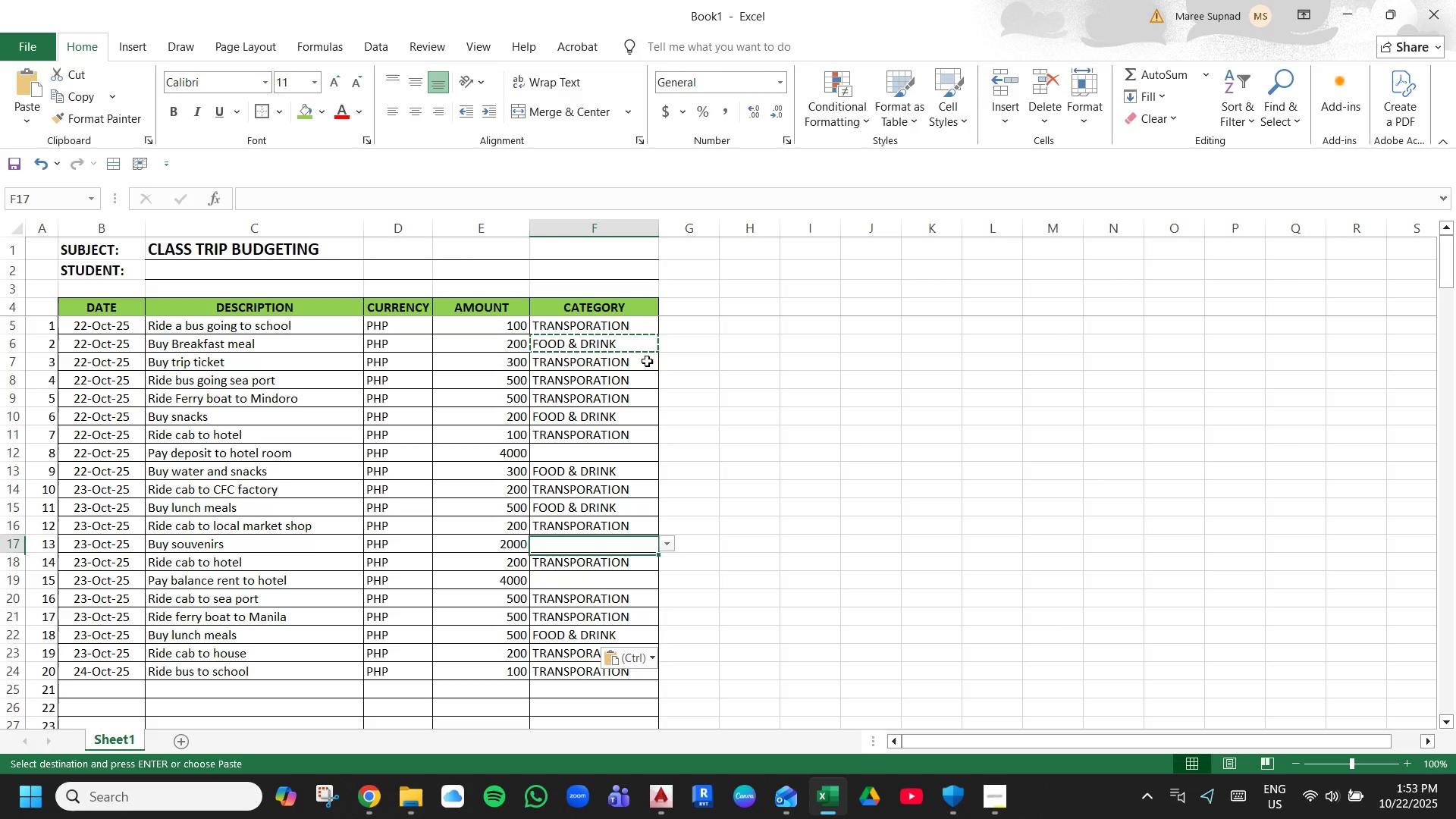 
key(ArrowUp)
 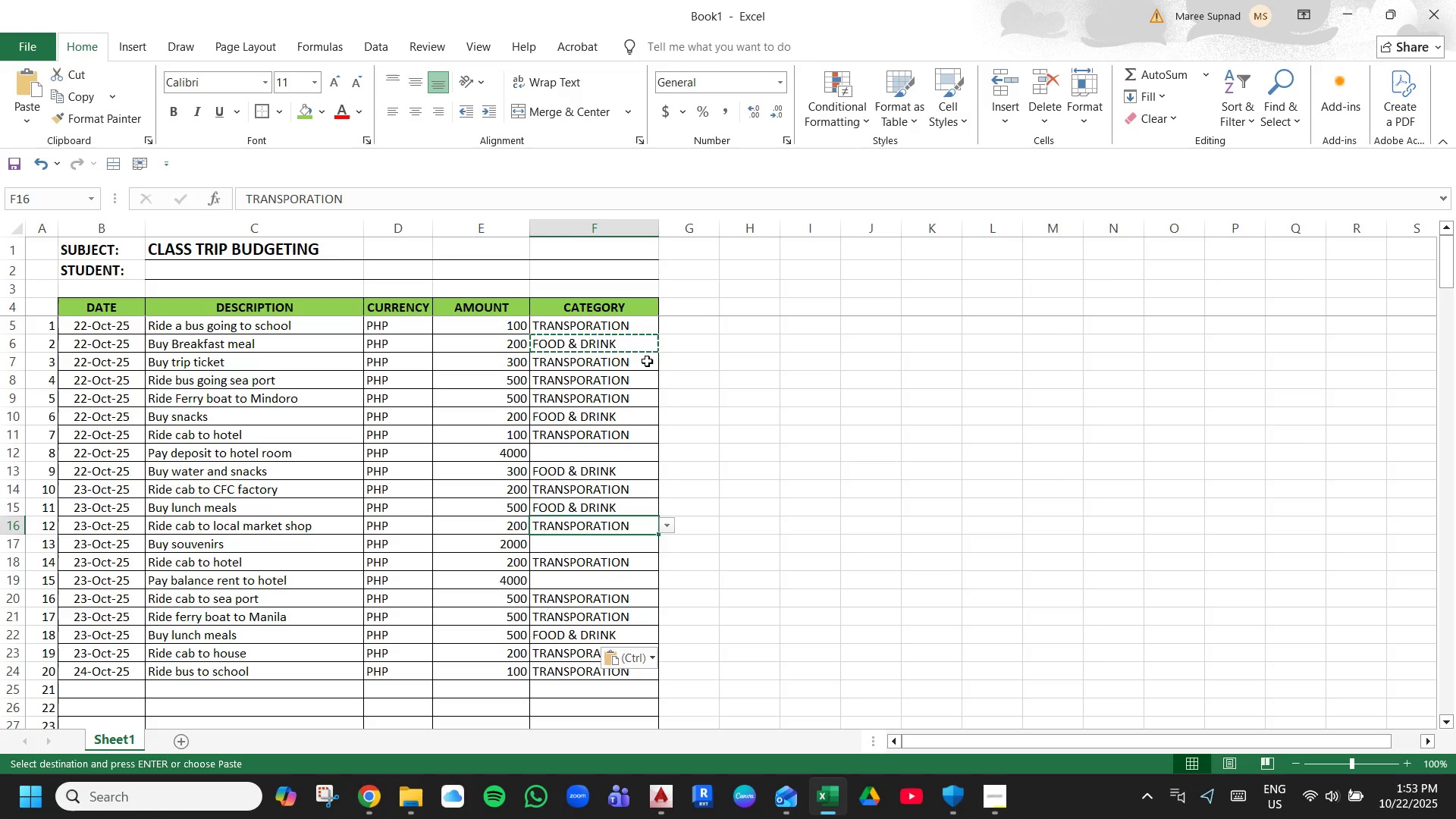 
key(ArrowUp)
 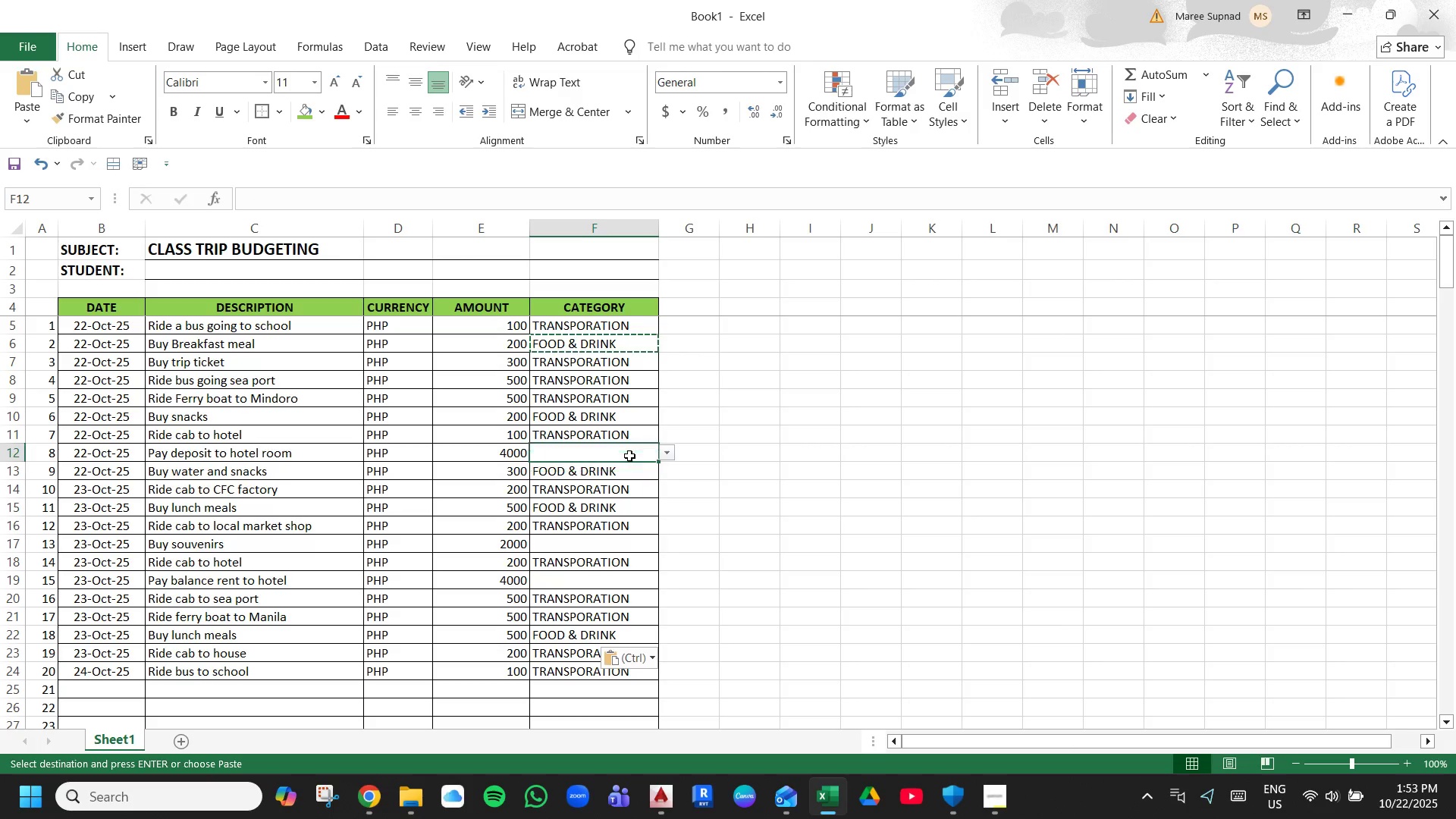 
left_click([667, 453])
 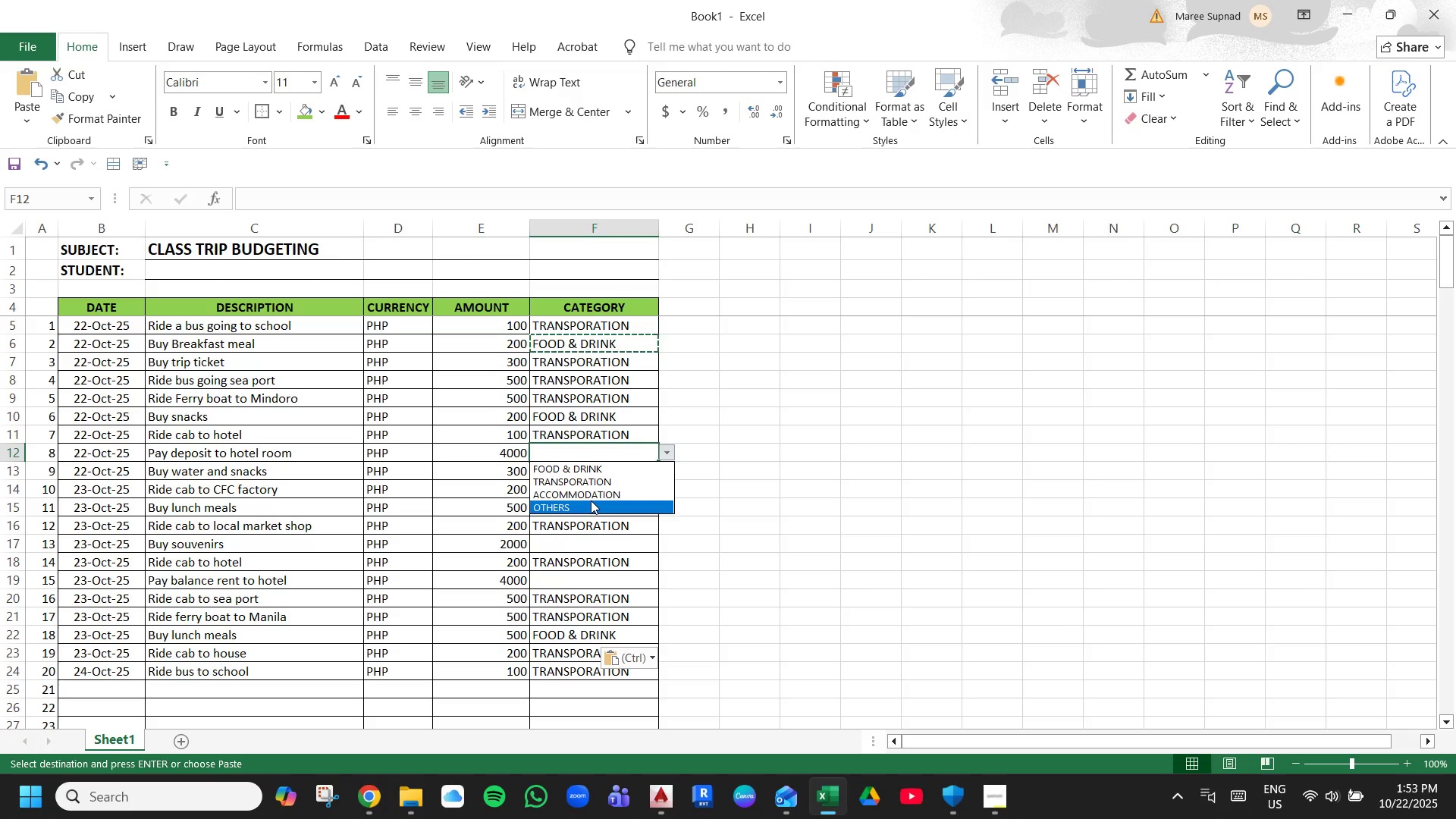 
left_click([591, 500])
 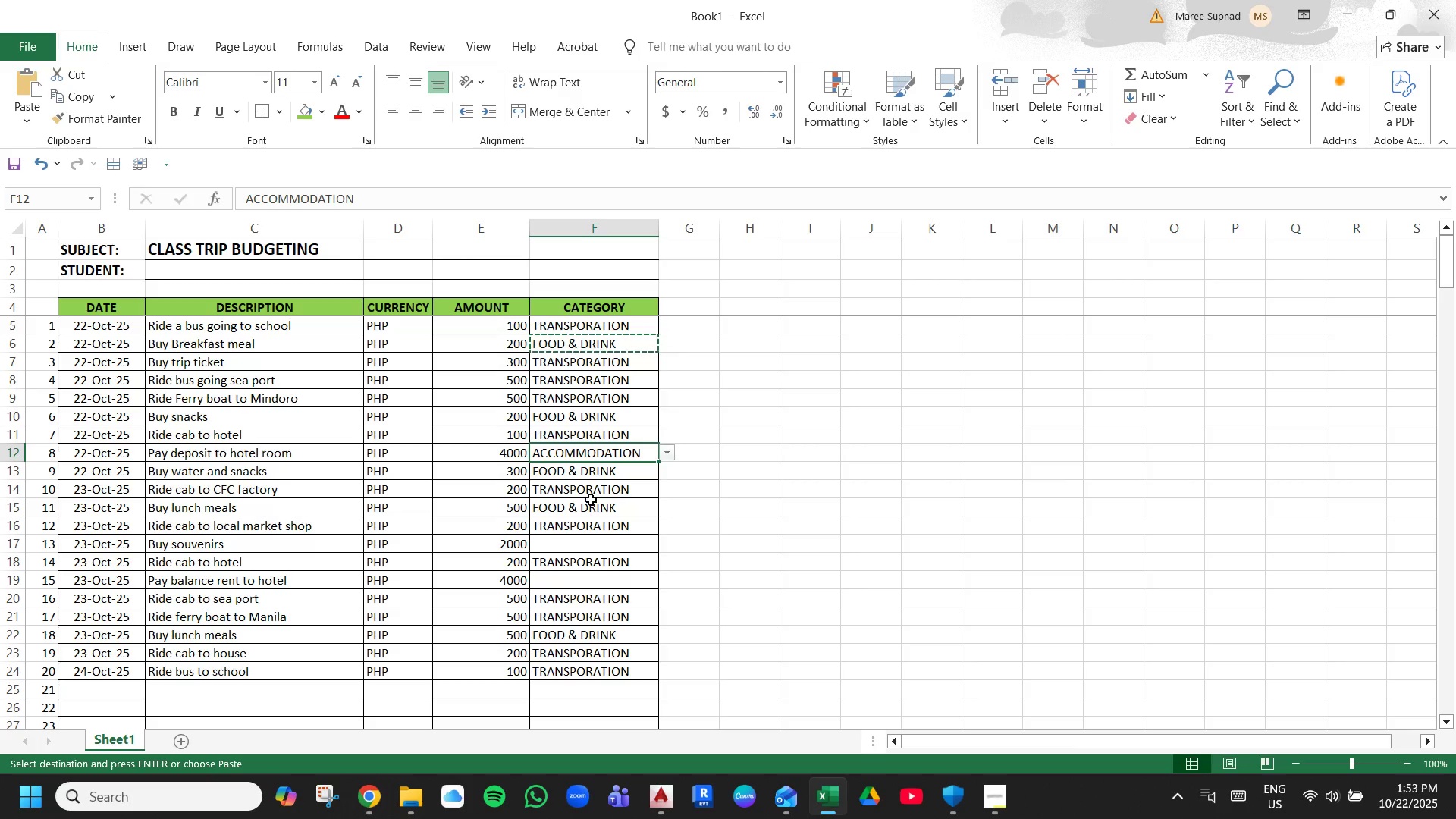 
key(Control+C)
 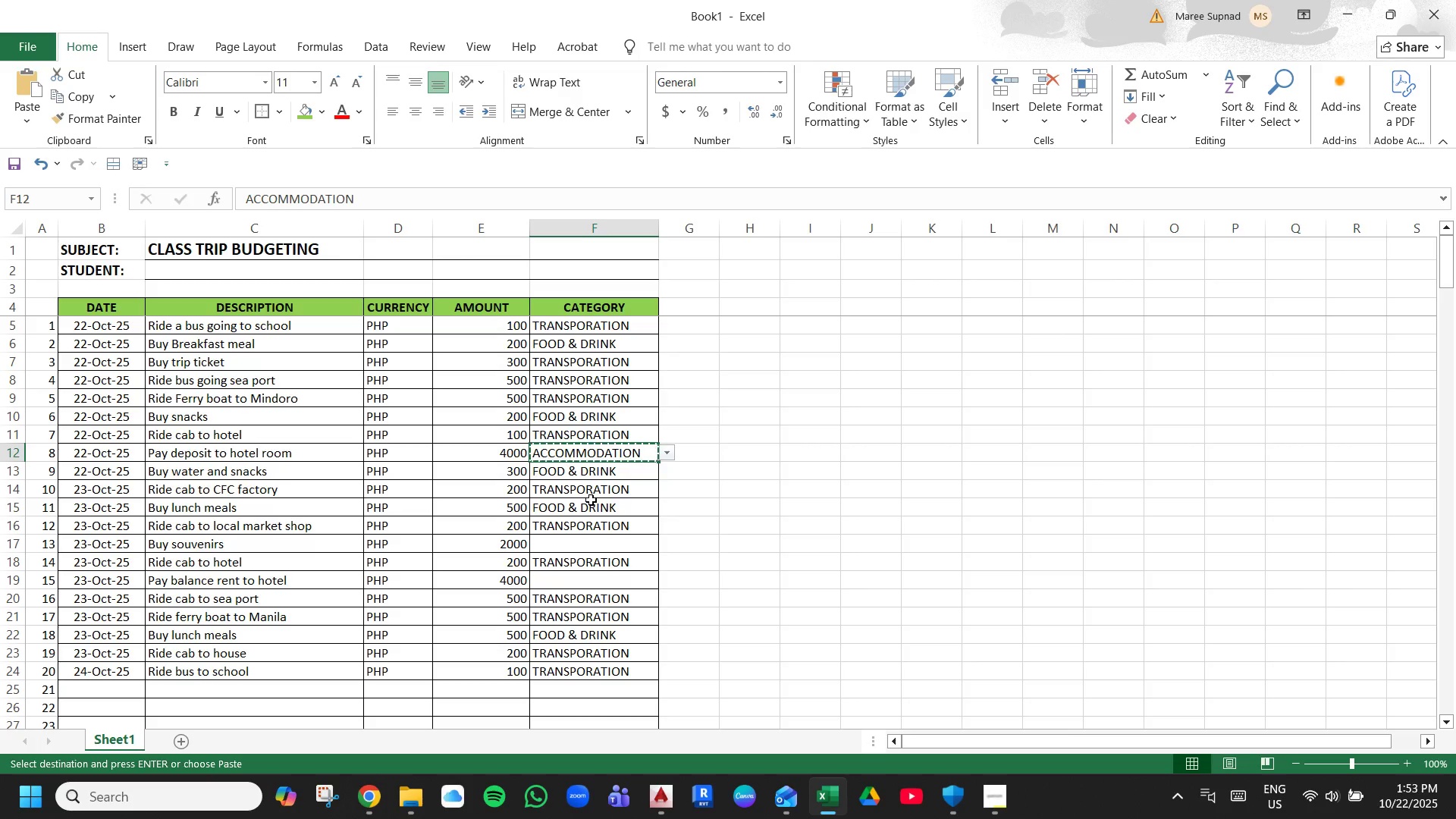 
key(ArrowDown)
 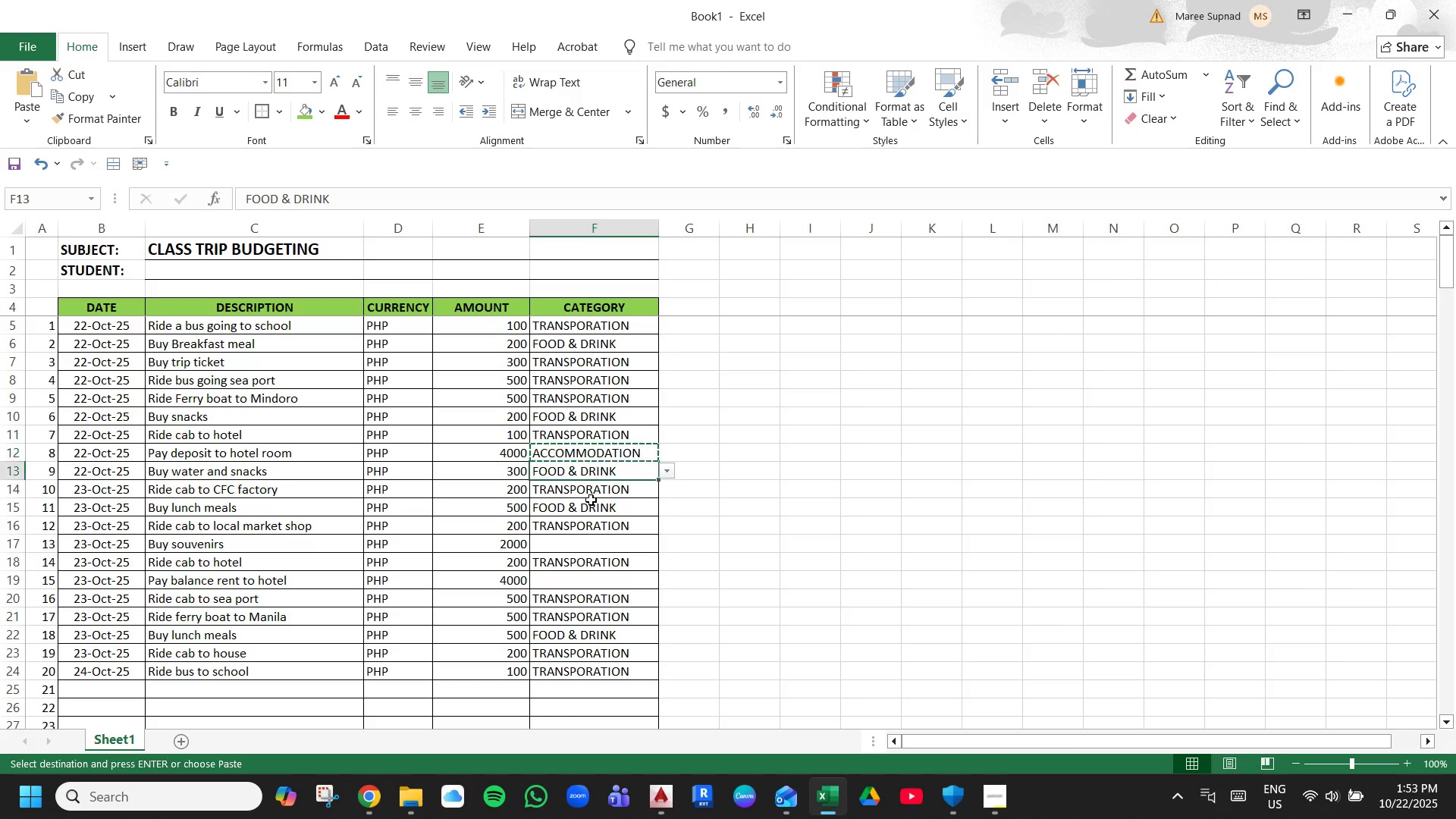 
key(ArrowDown)
 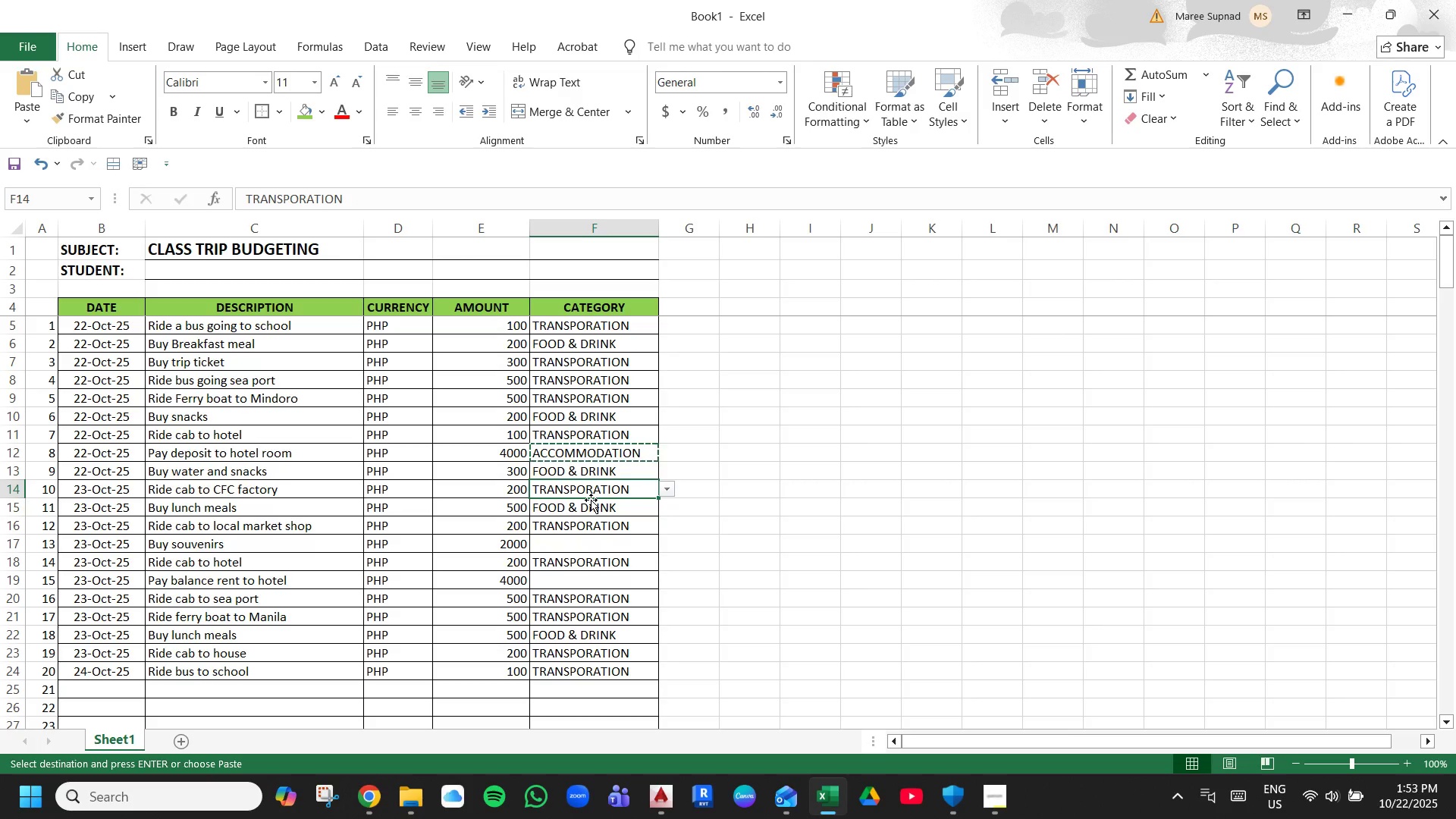 
key(ArrowDown)
 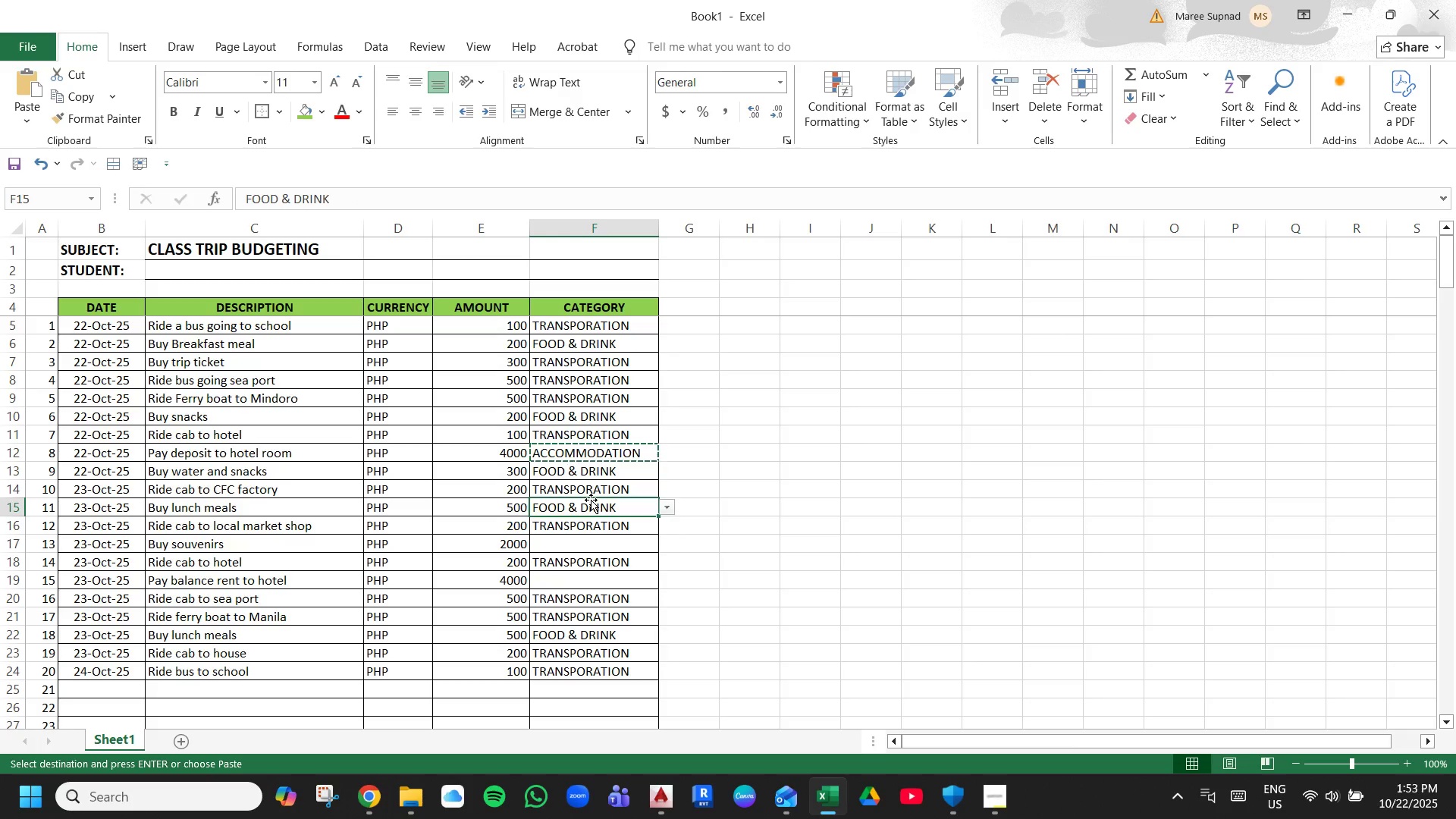 
key(ArrowDown)
 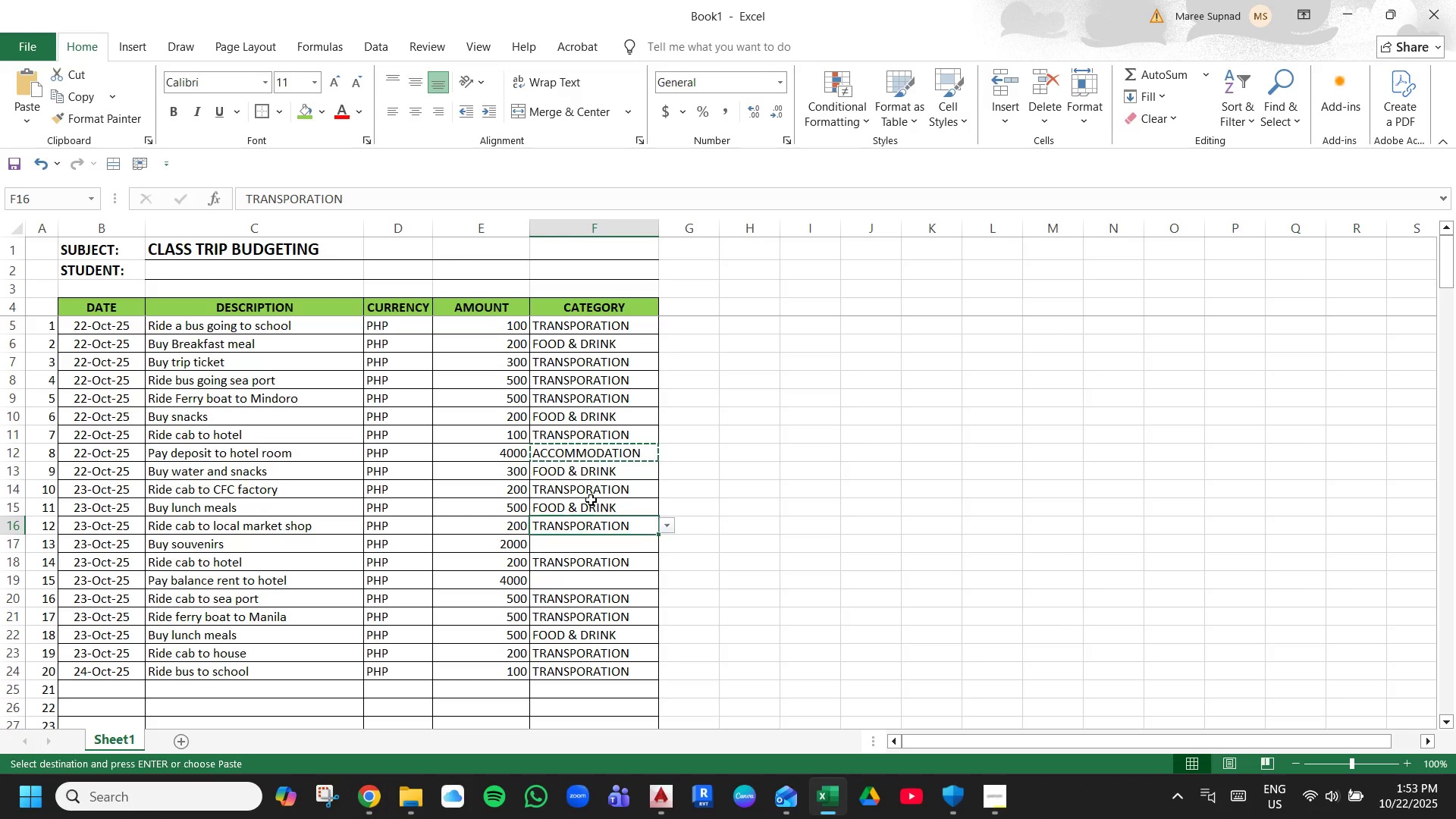 
key(ArrowDown)
 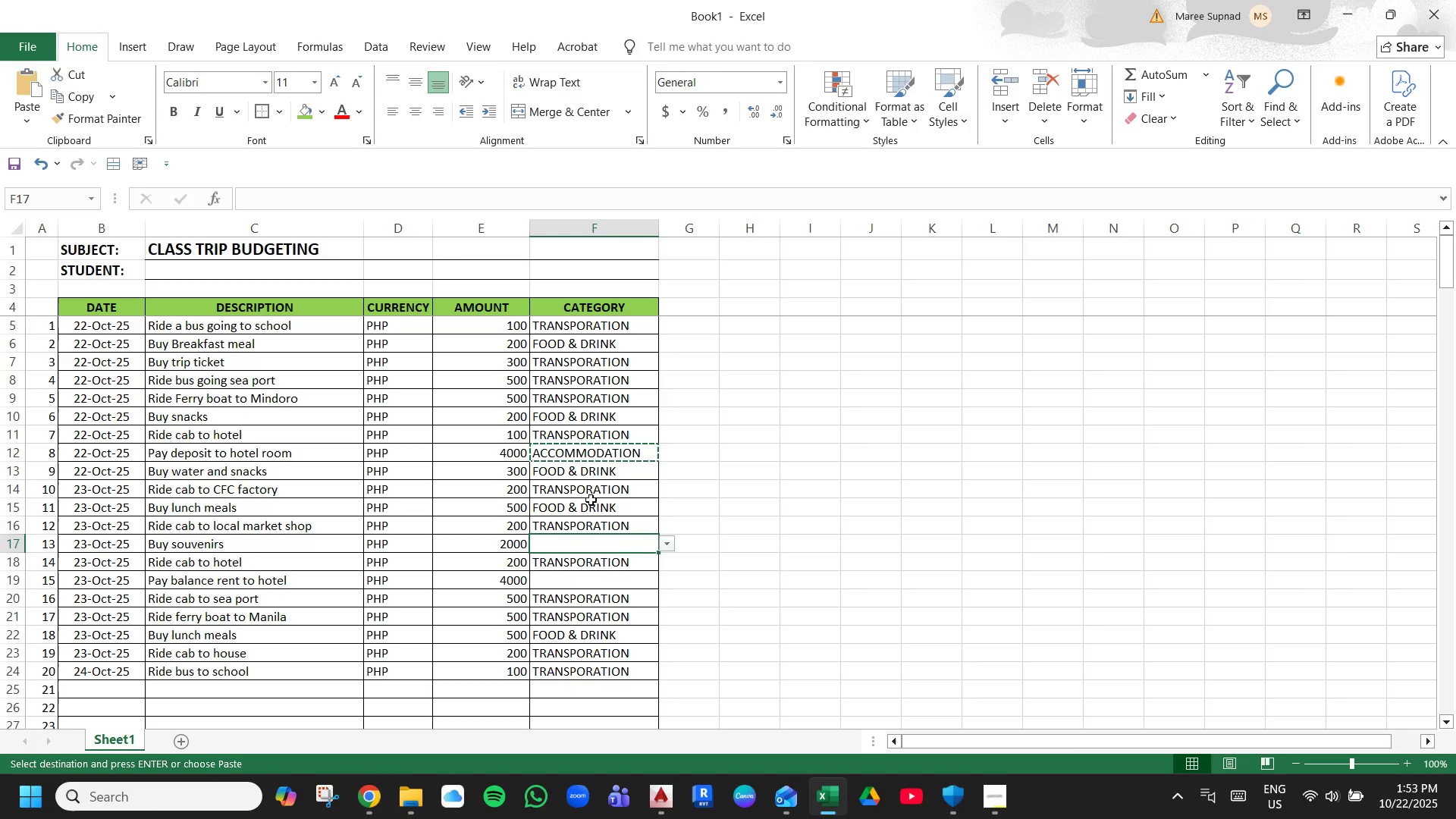 
hold_key(key=ControlLeft, duration=0.69)
 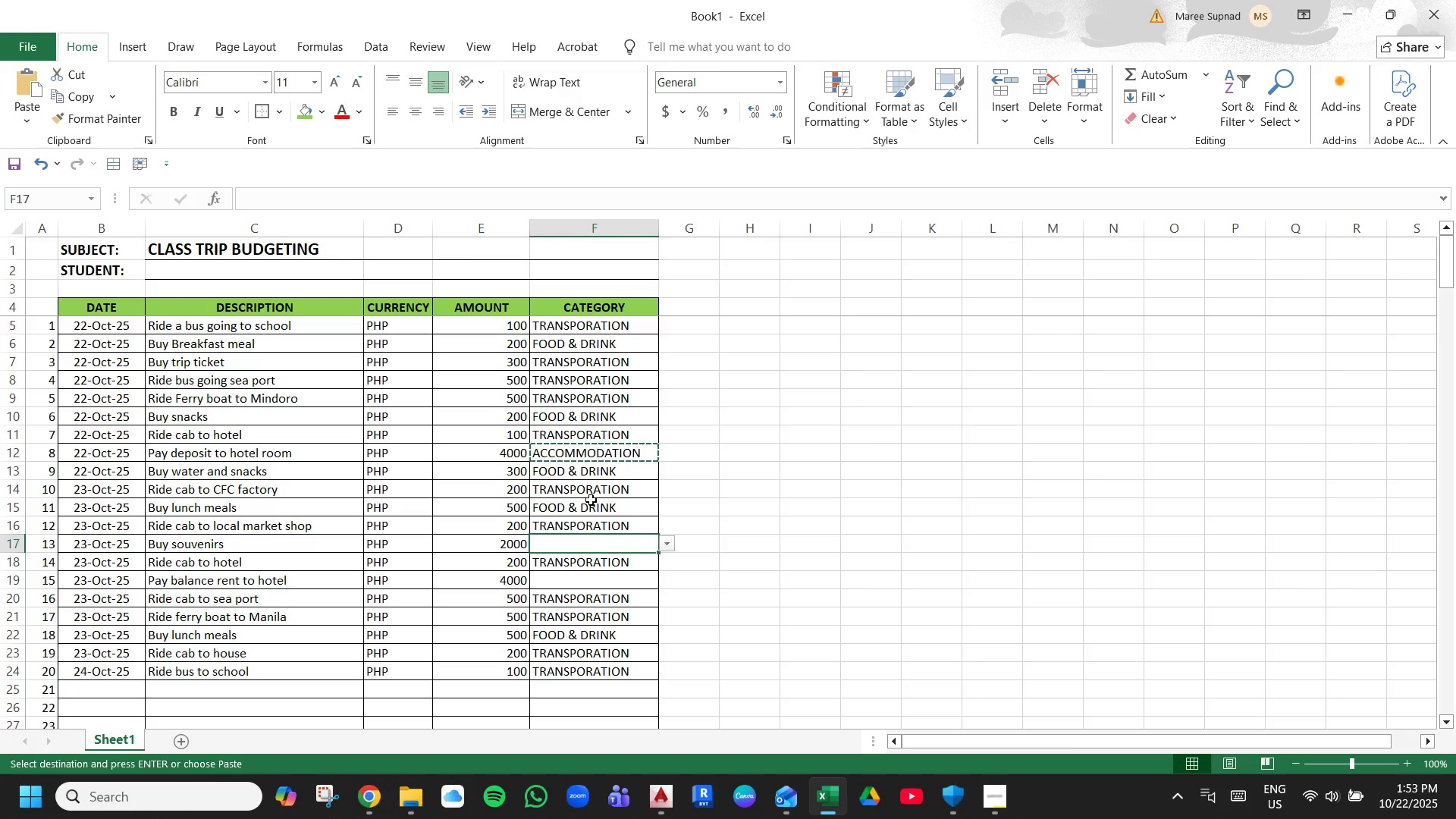 
key(ArrowDown)
 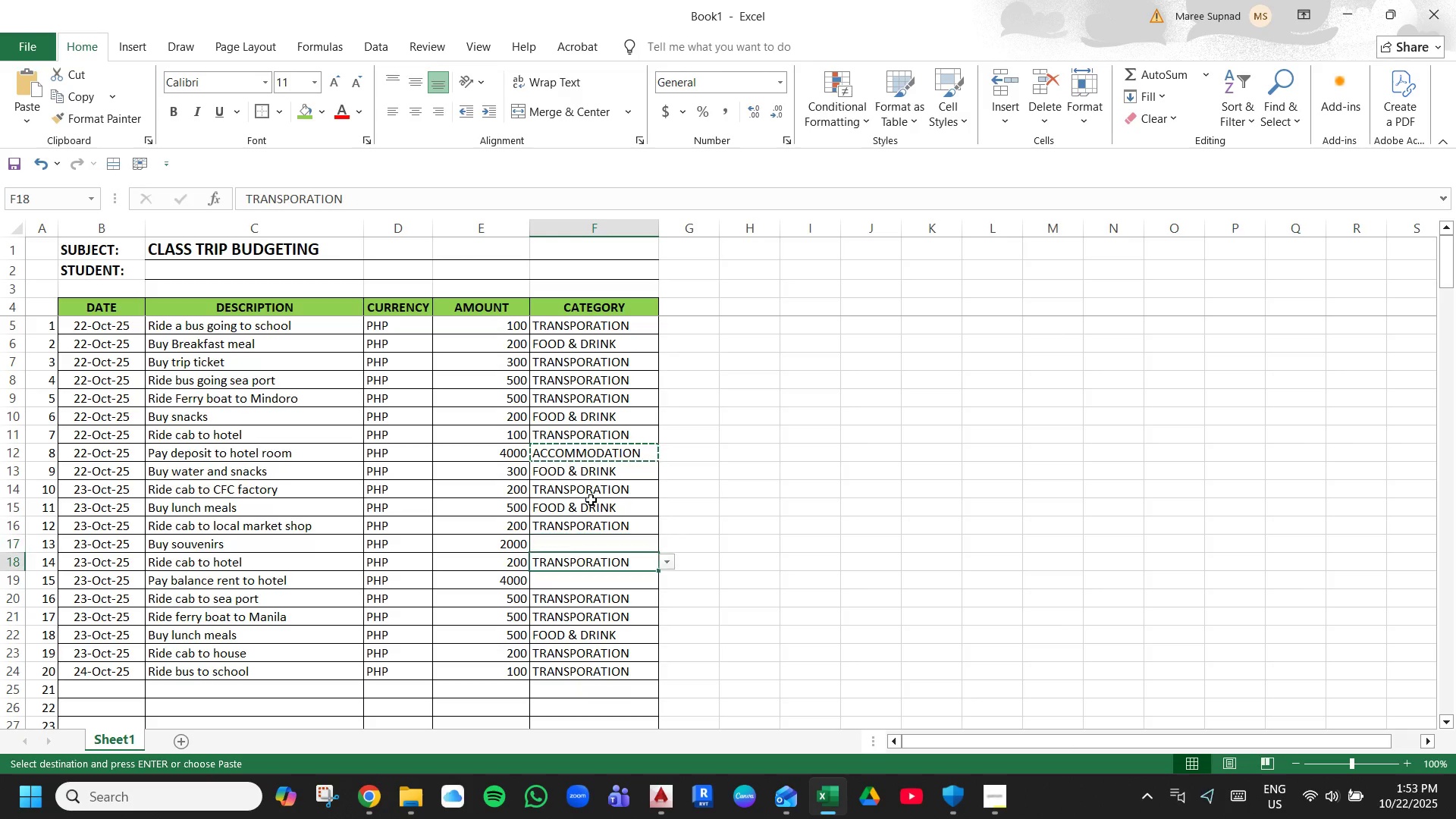 
key(ArrowDown)
 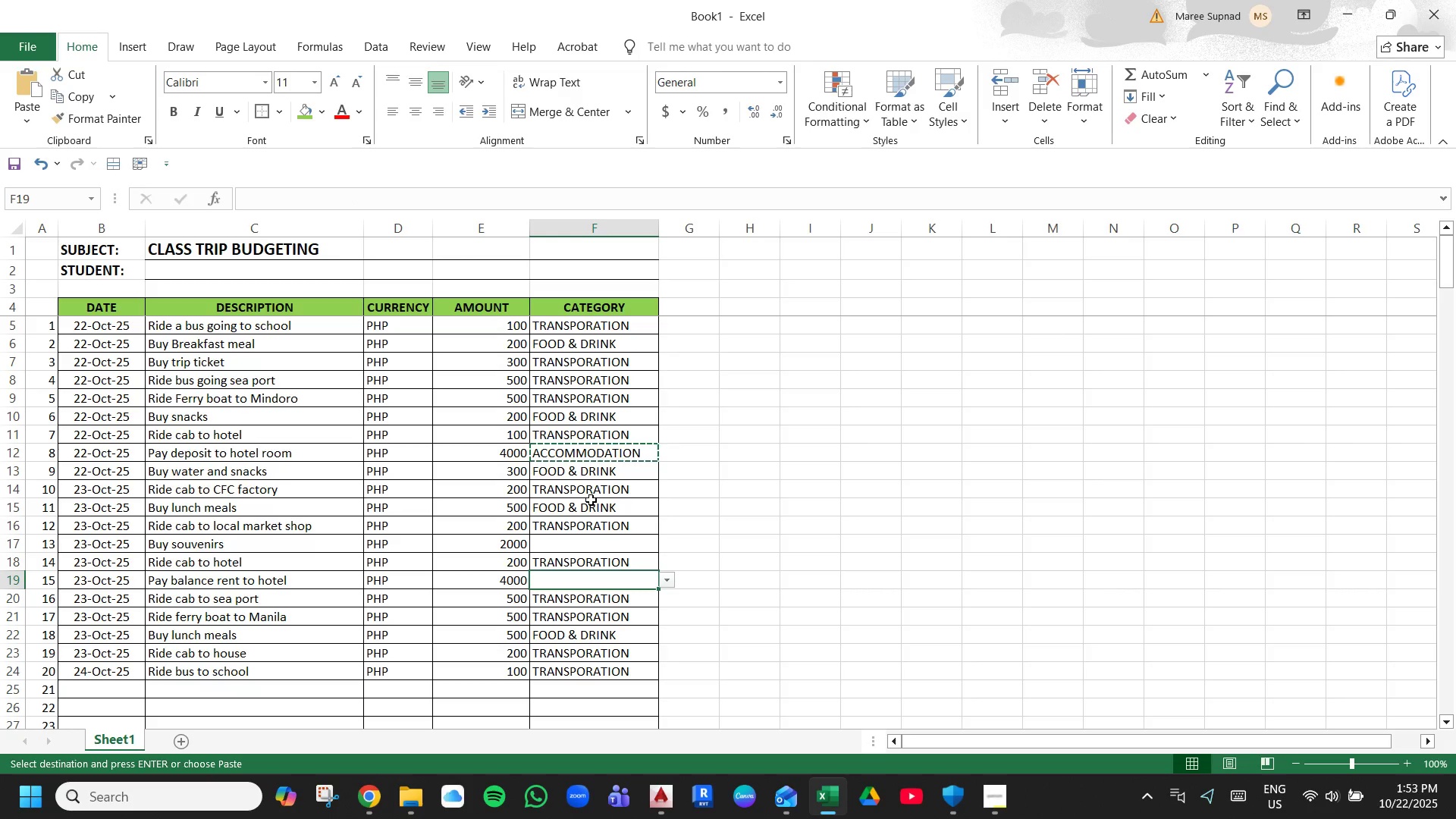 
key(Control+V)
 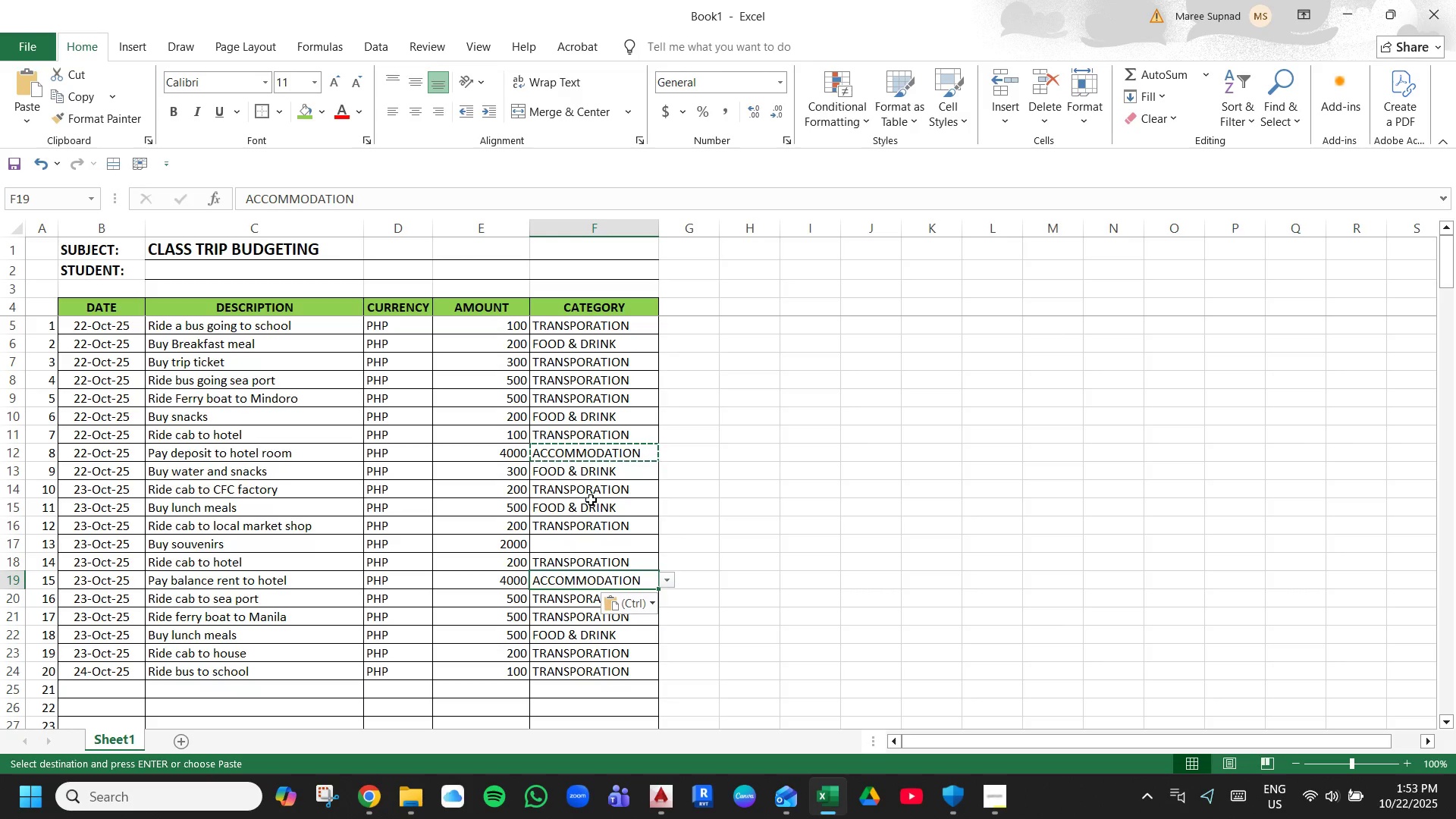 
key(ArrowDown)
 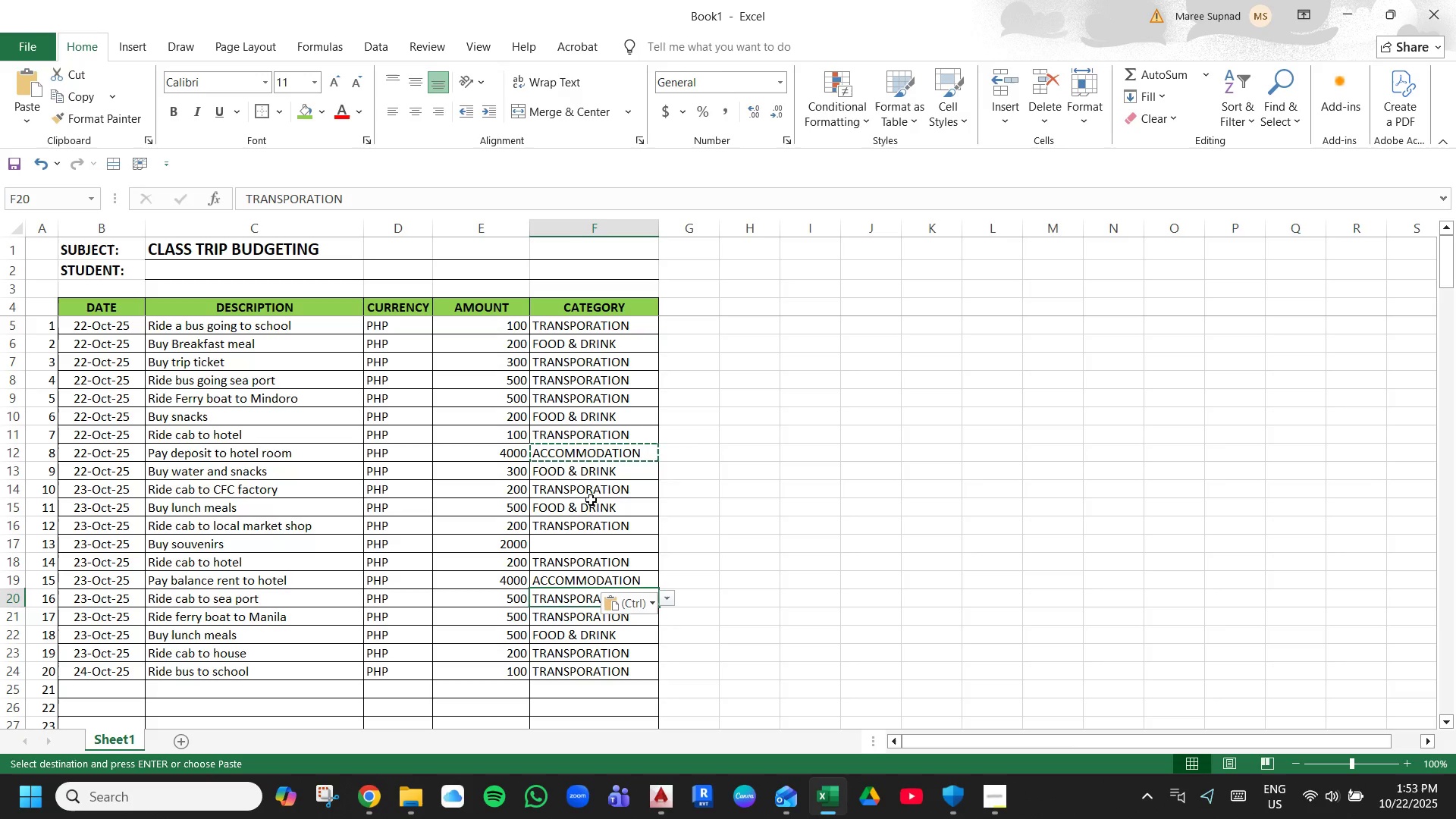 
key(ArrowDown)
 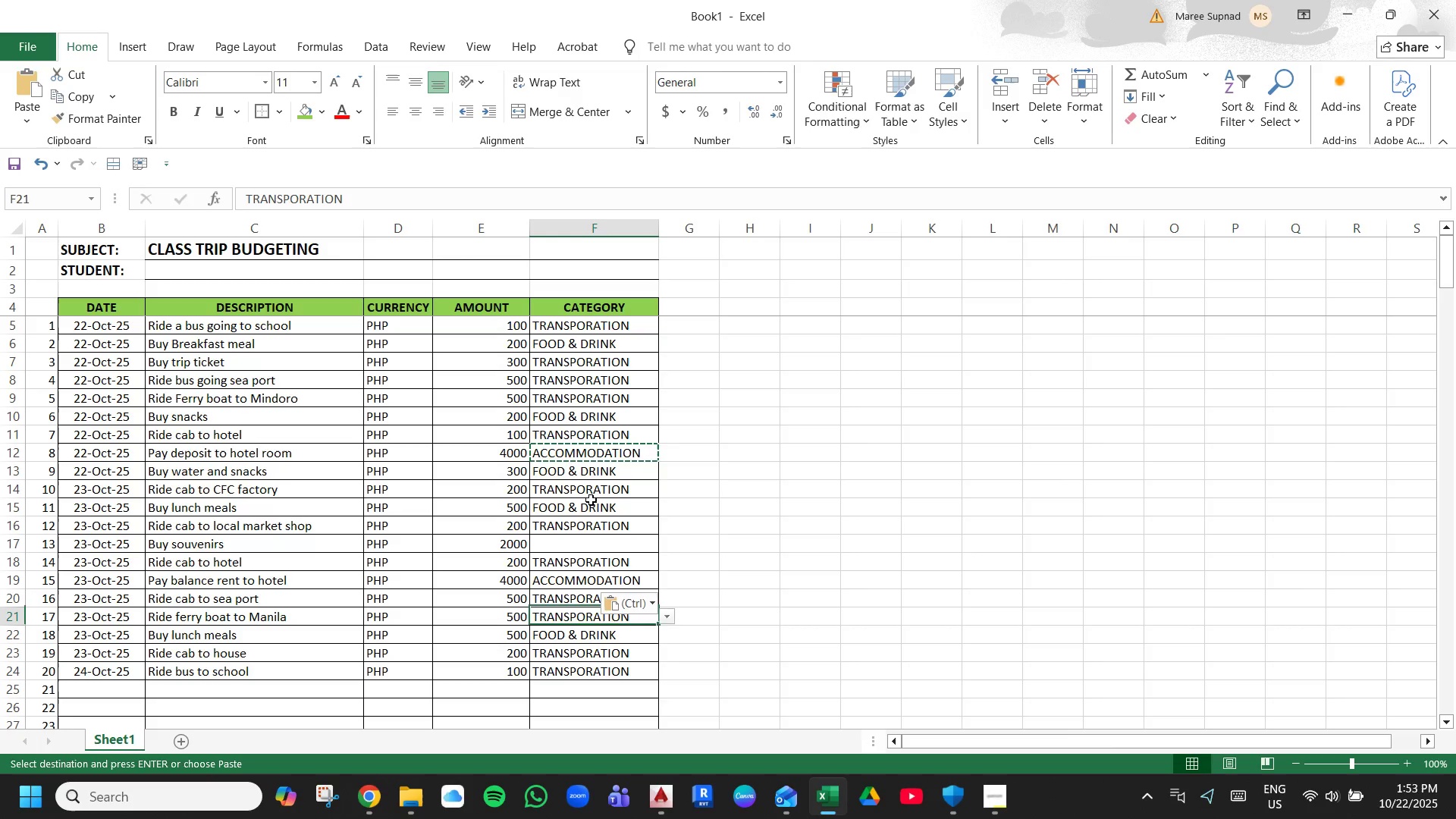 
key(ArrowDown)
 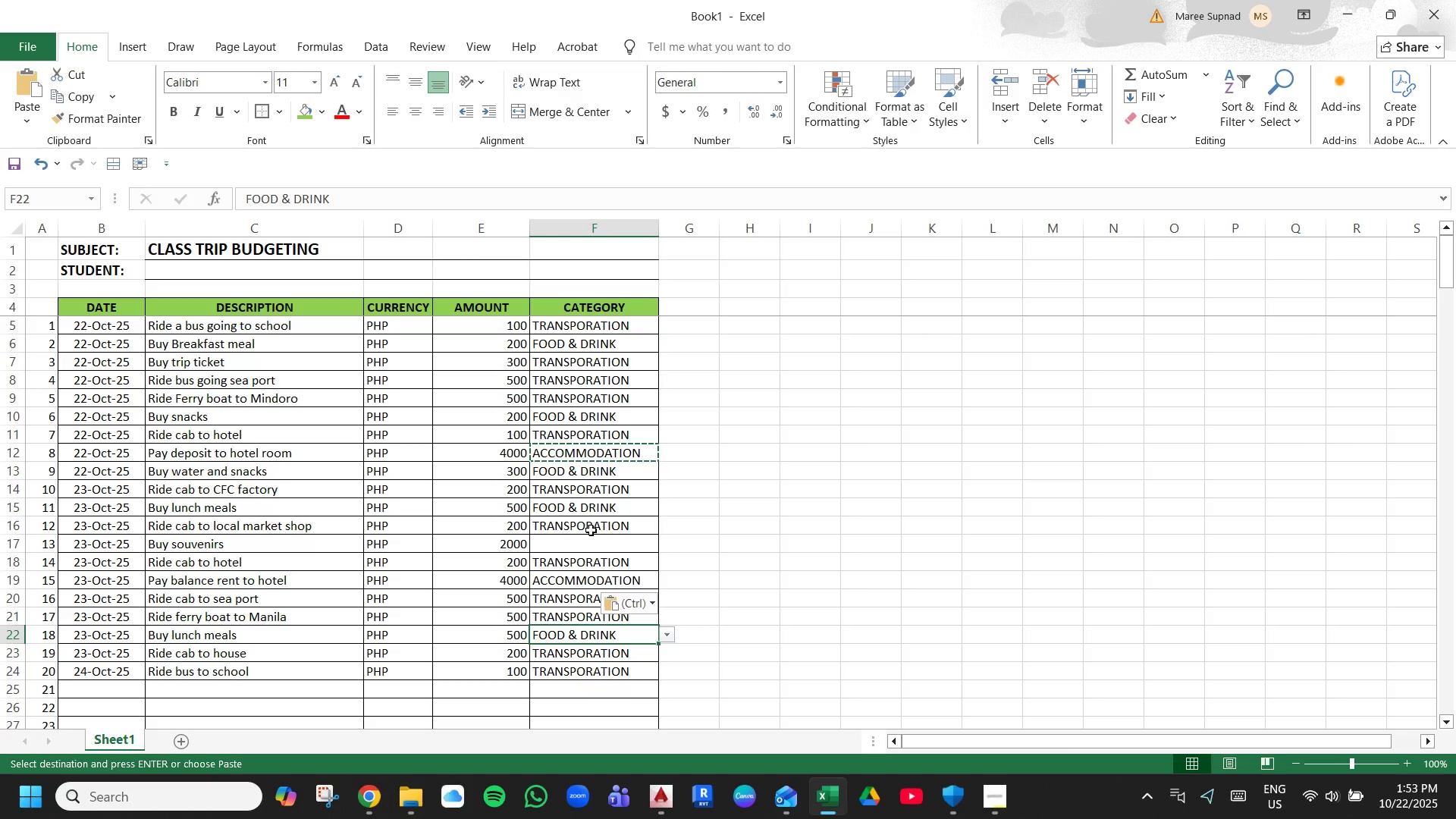 
left_click([595, 543])
 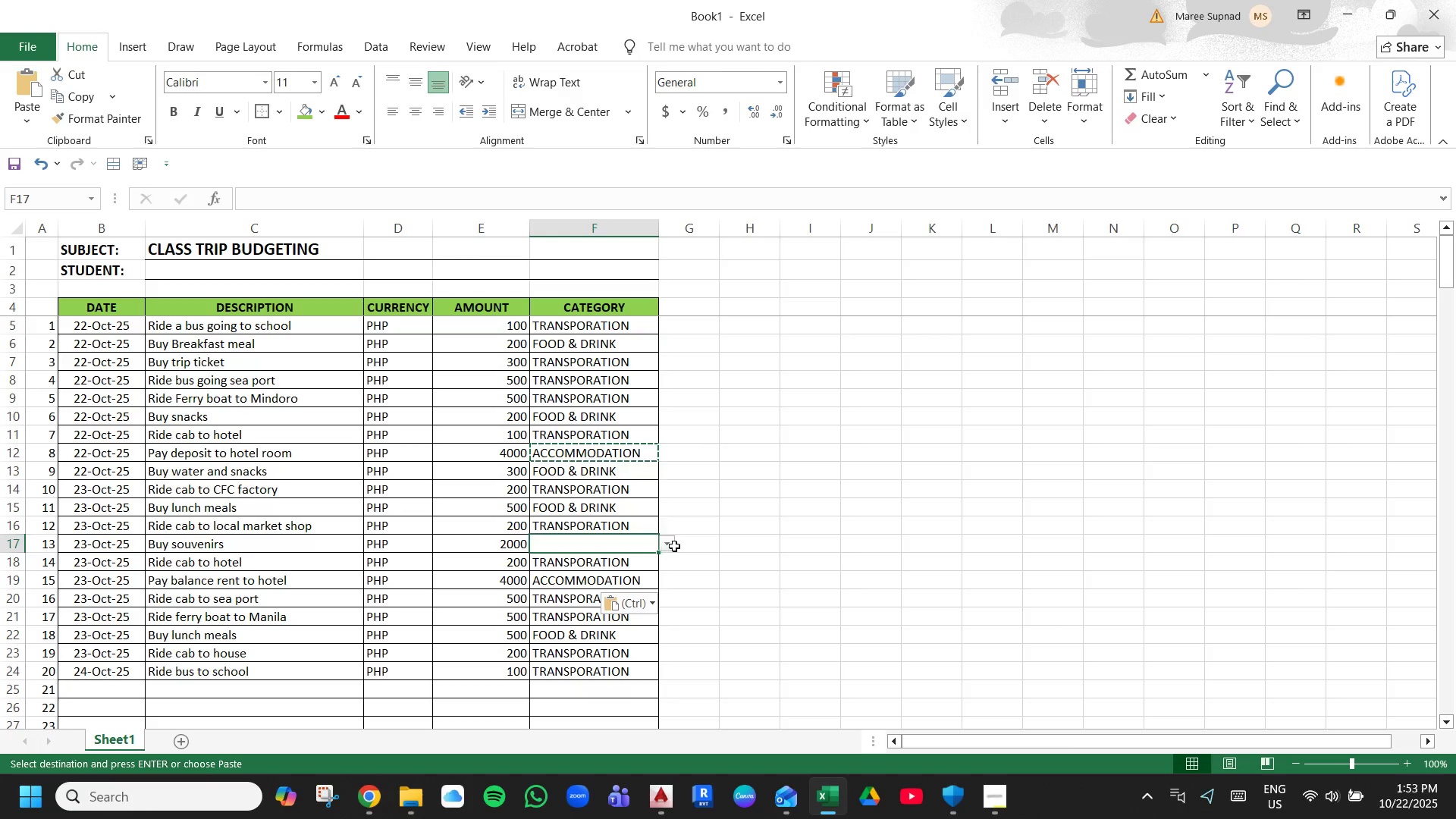 
left_click([674, 546])
 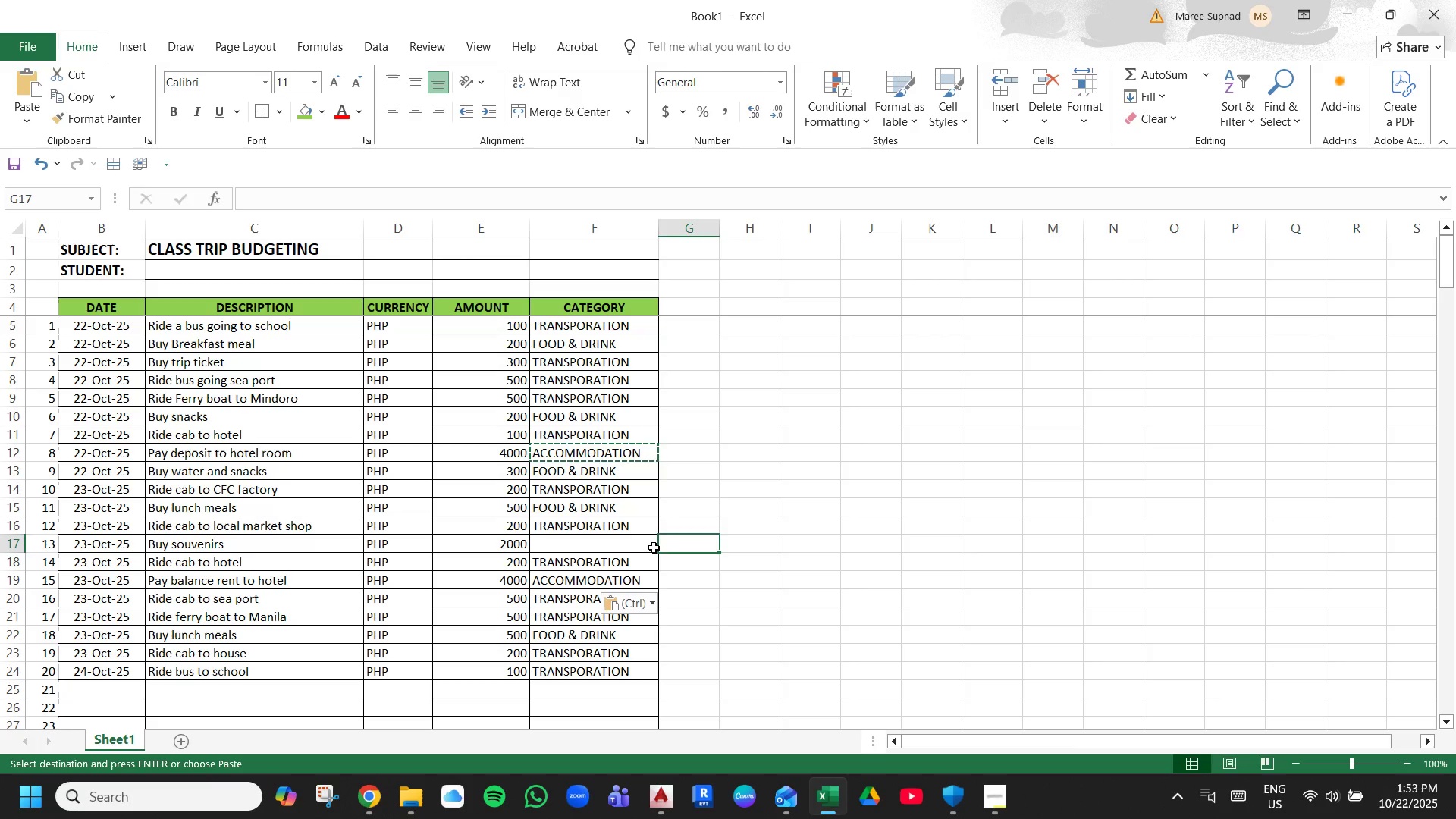 
left_click([649, 547])
 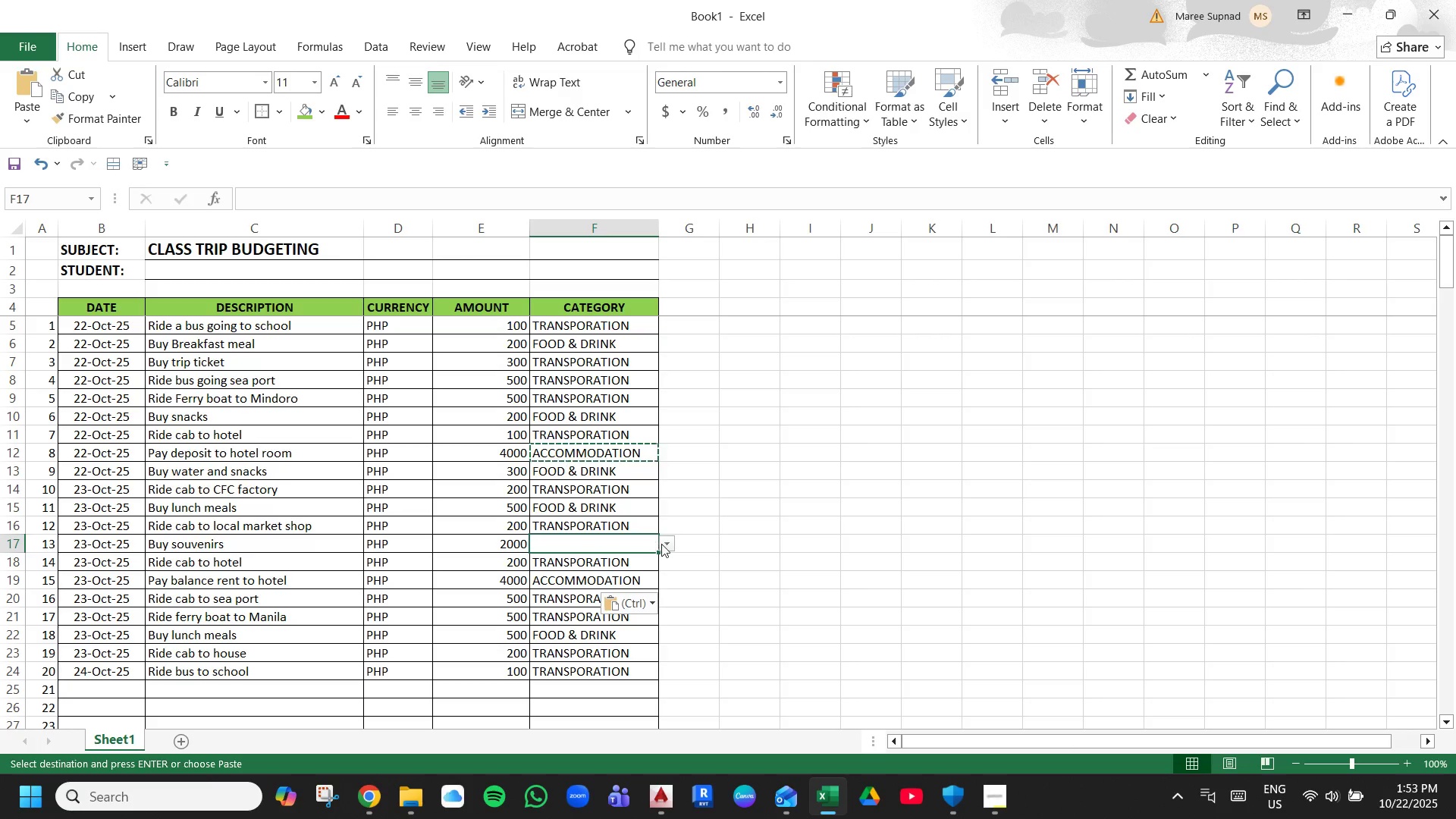 
left_click([662, 544])
 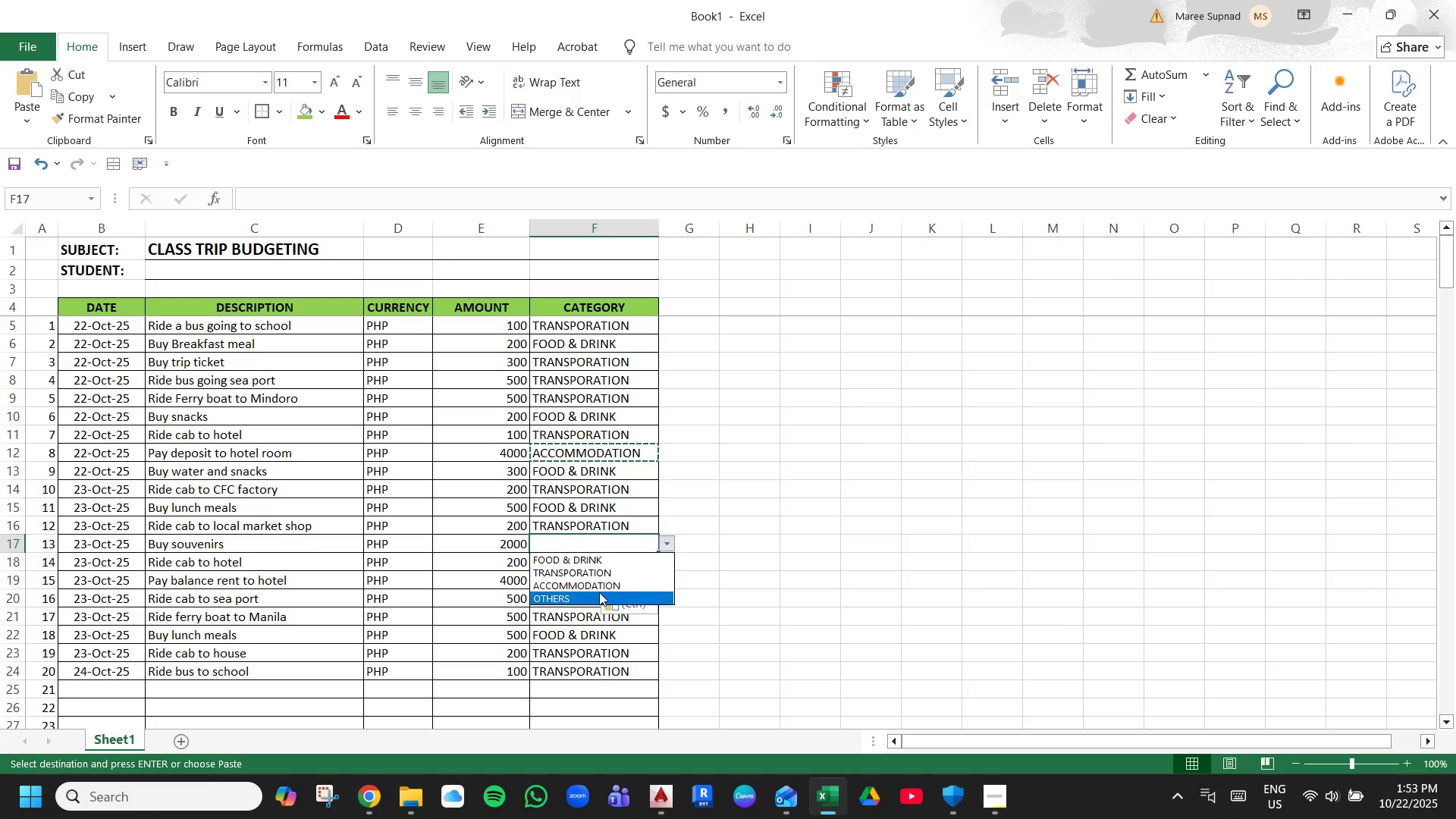 
left_click([599, 592])
 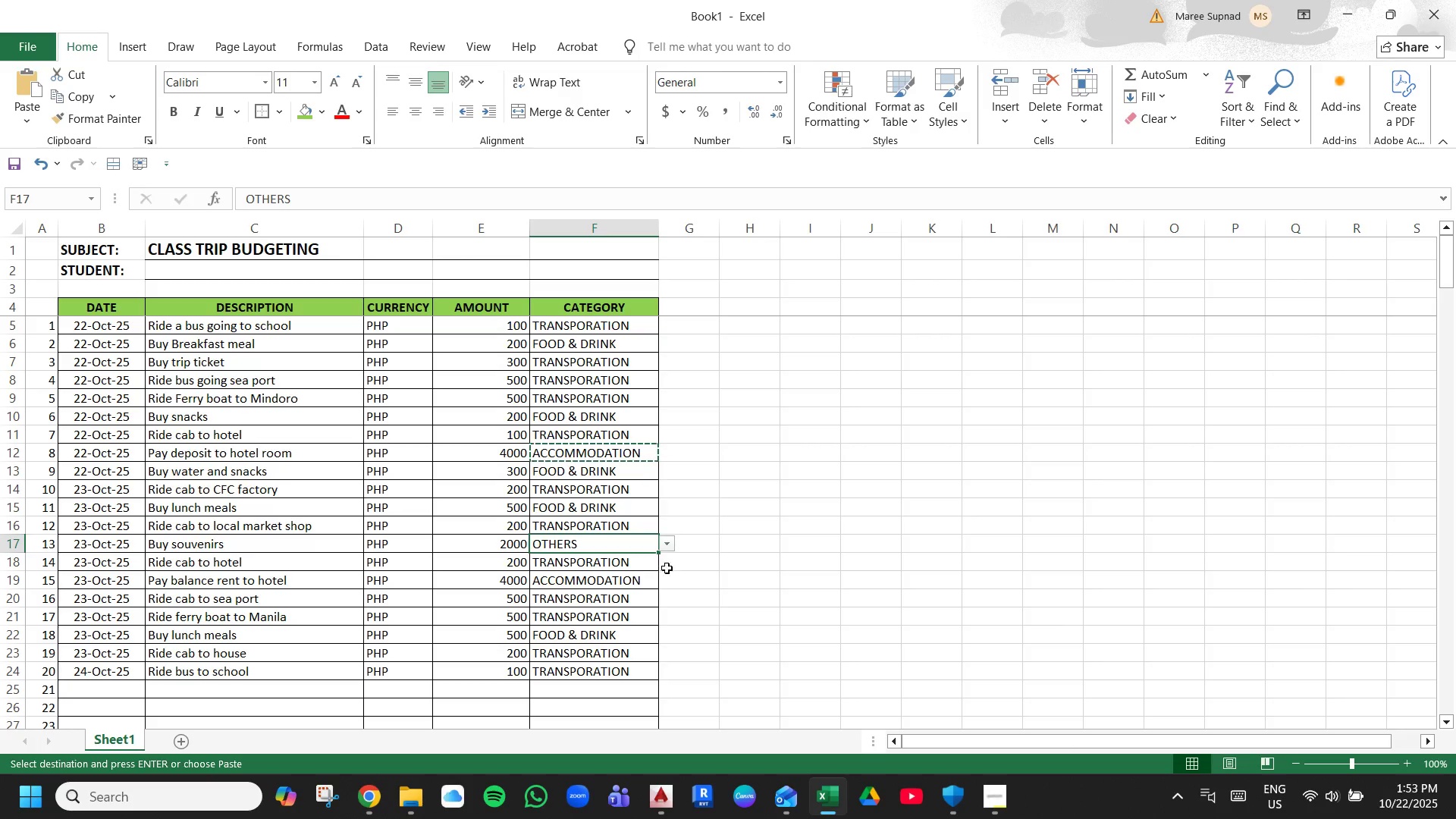 
left_click([690, 566])
 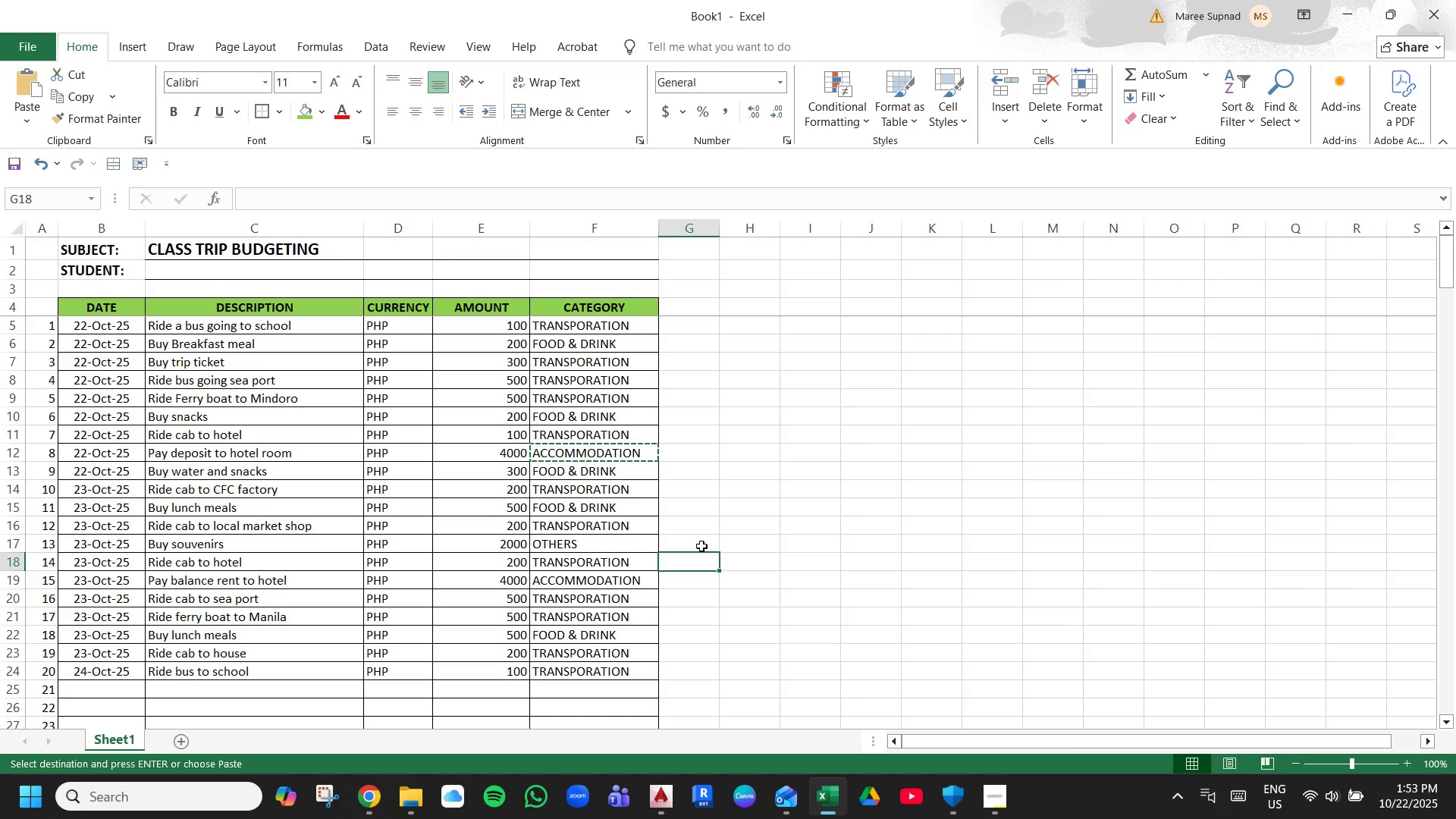 
left_click([777, 475])
 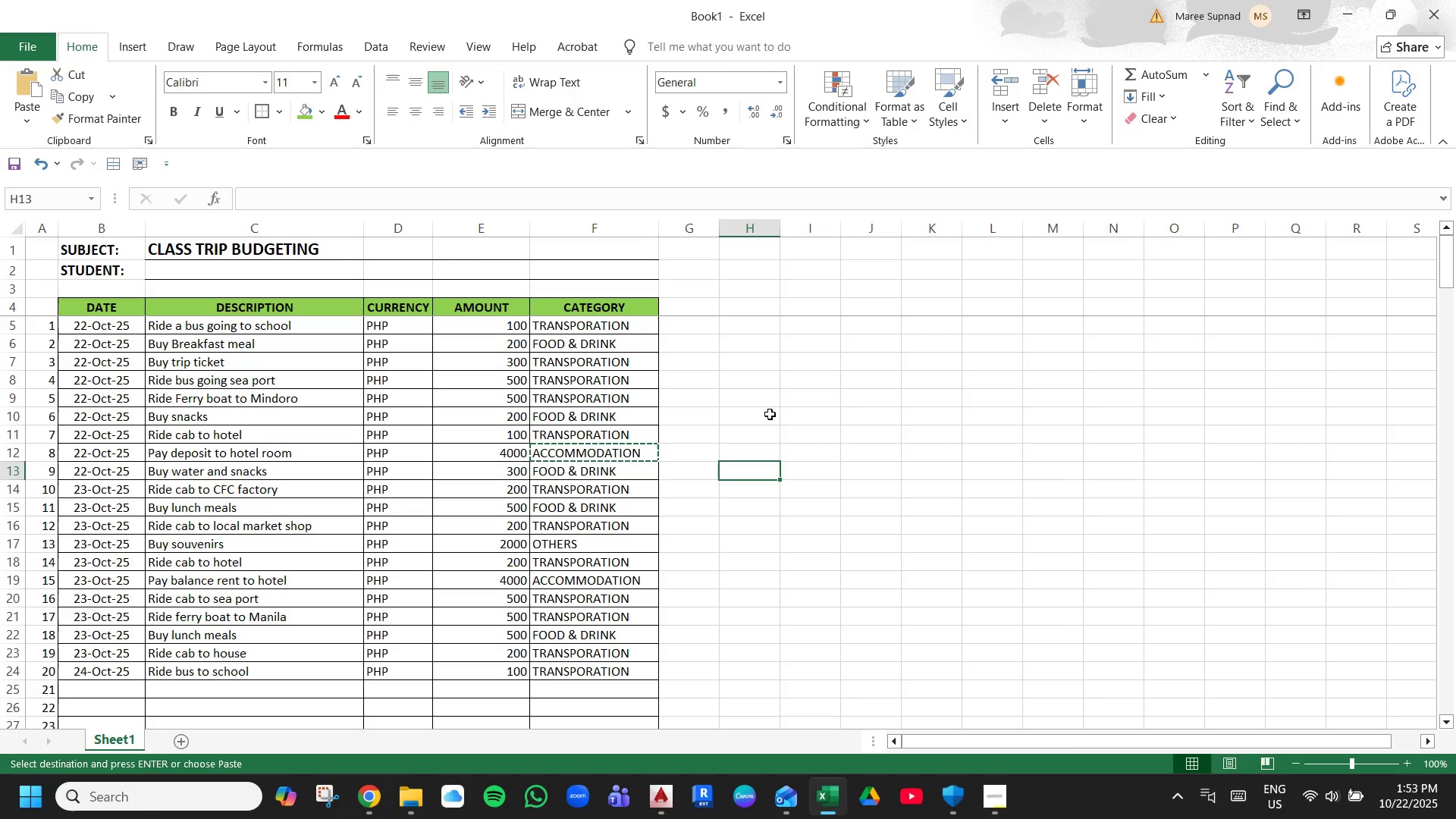 
scroll: coordinate [764, 401], scroll_direction: up, amount: 3.0
 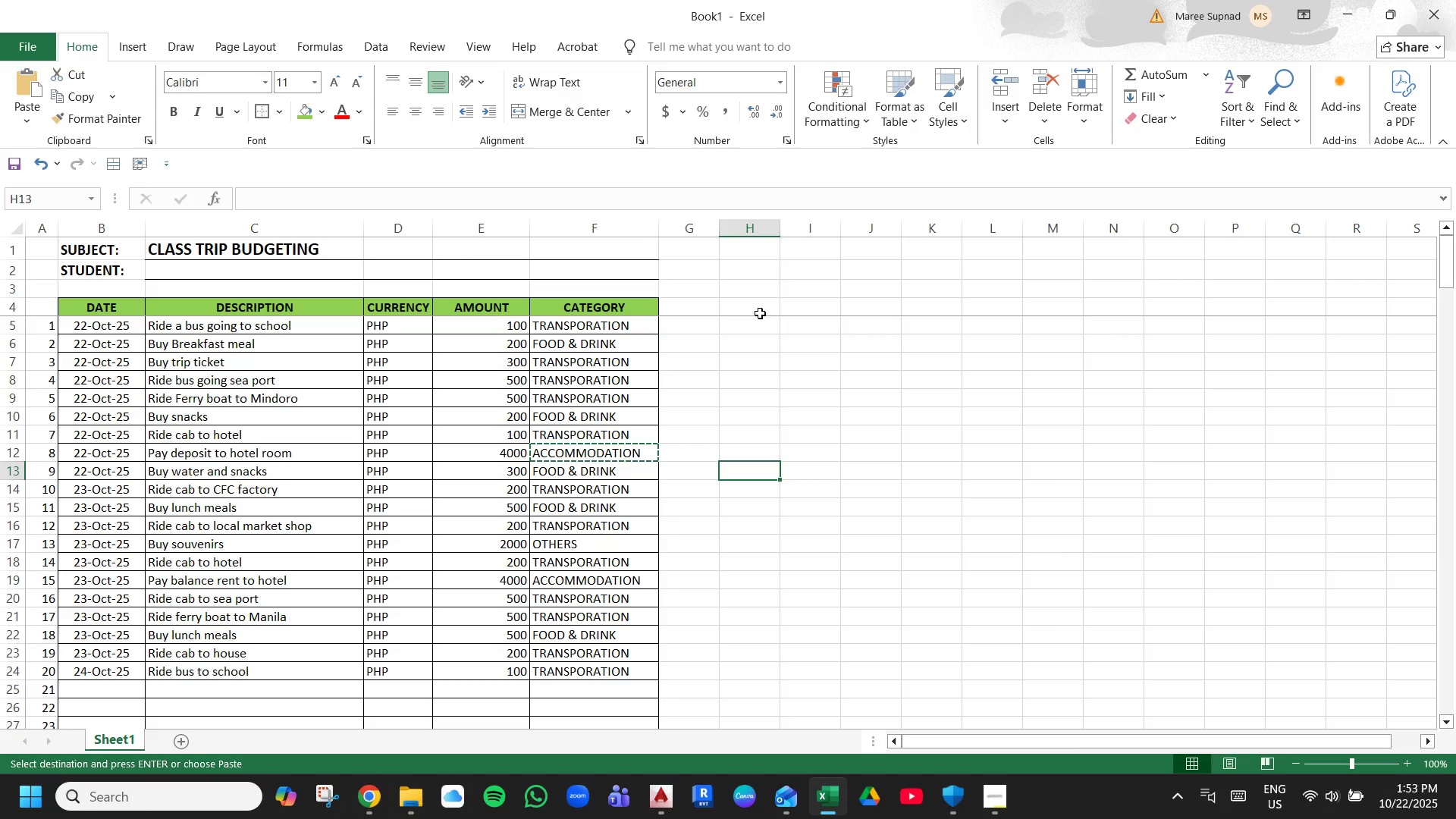 
left_click([765, 301])
 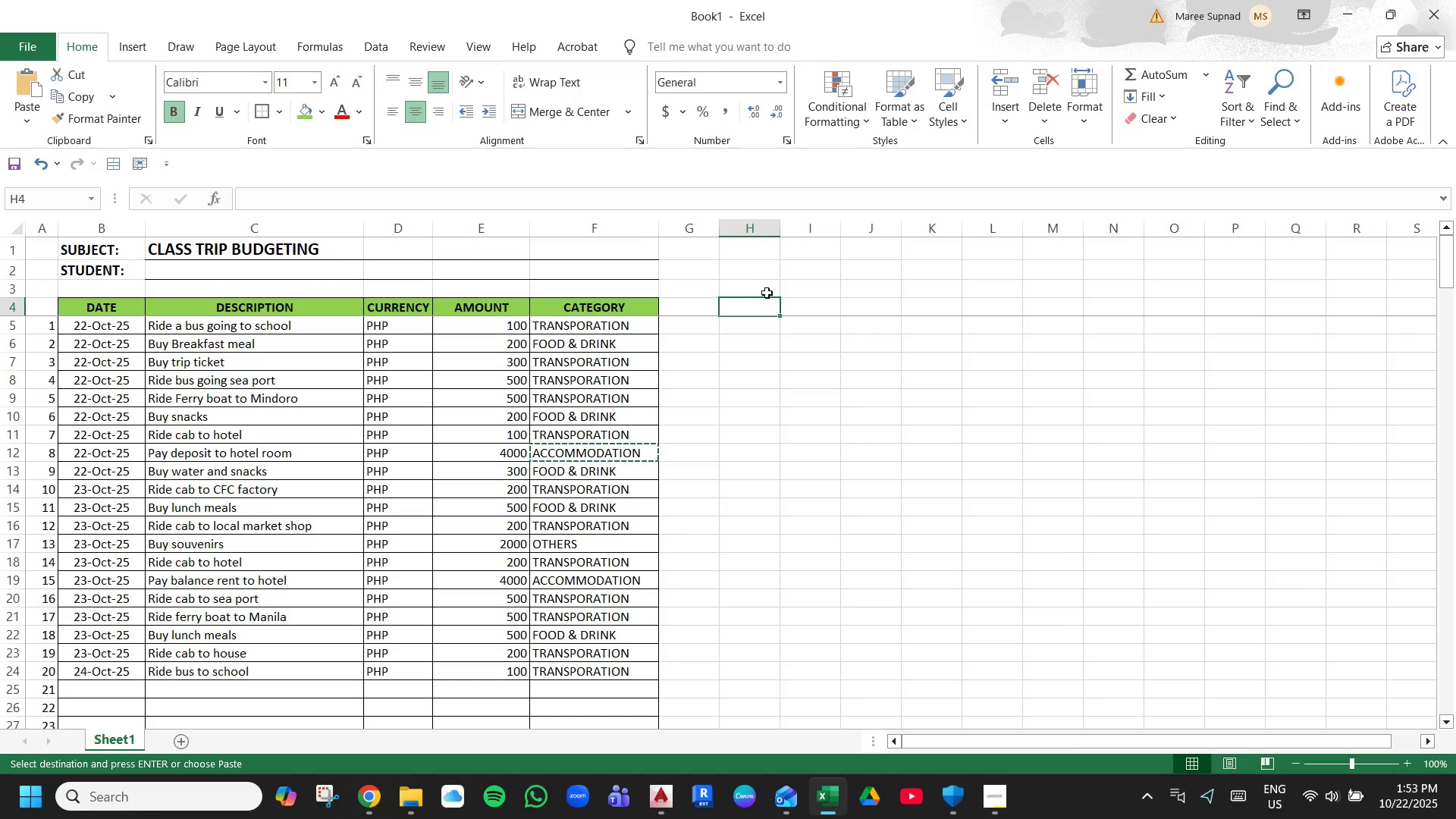 
left_click([767, 290])
 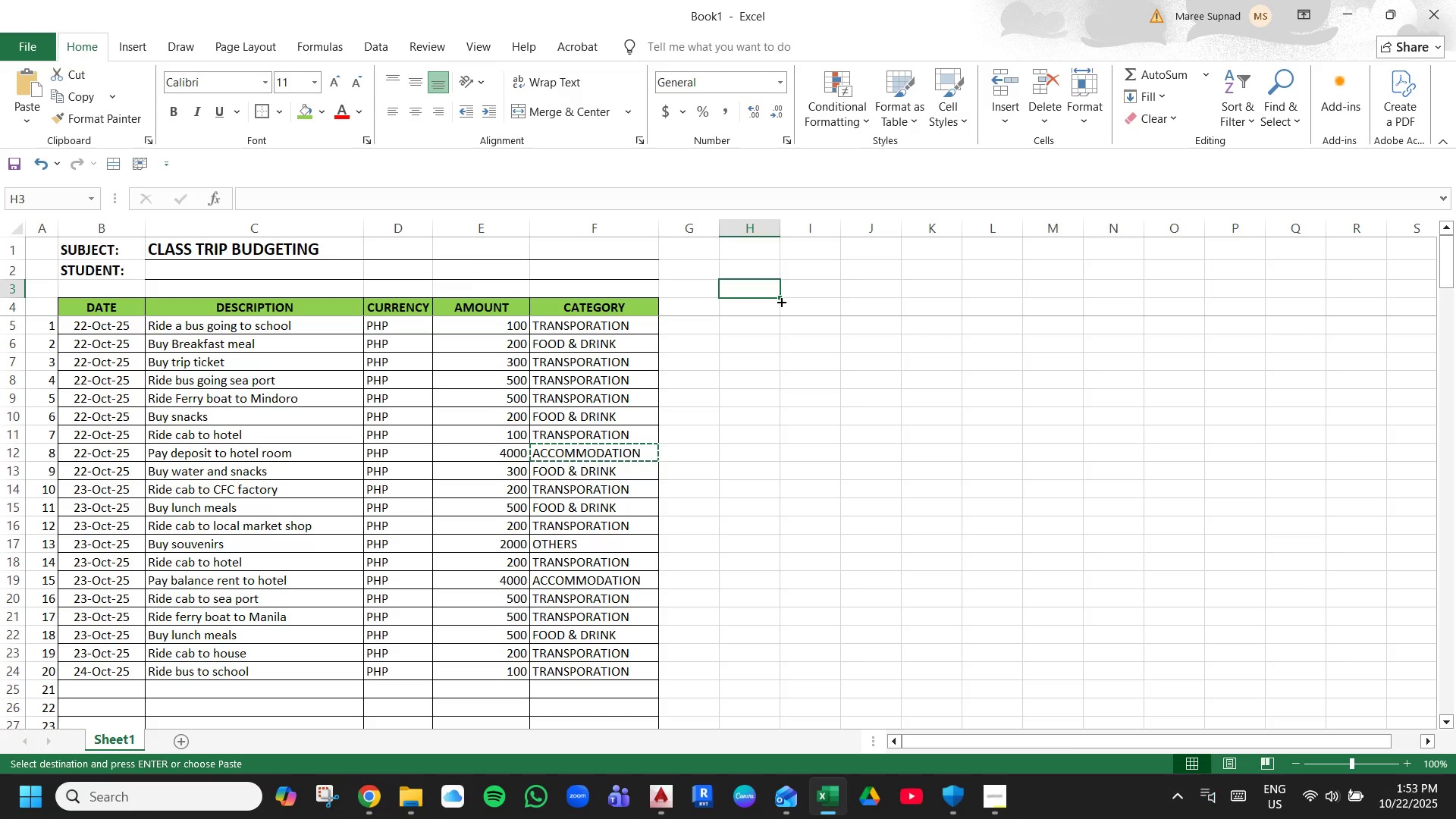 
key(Escape)
 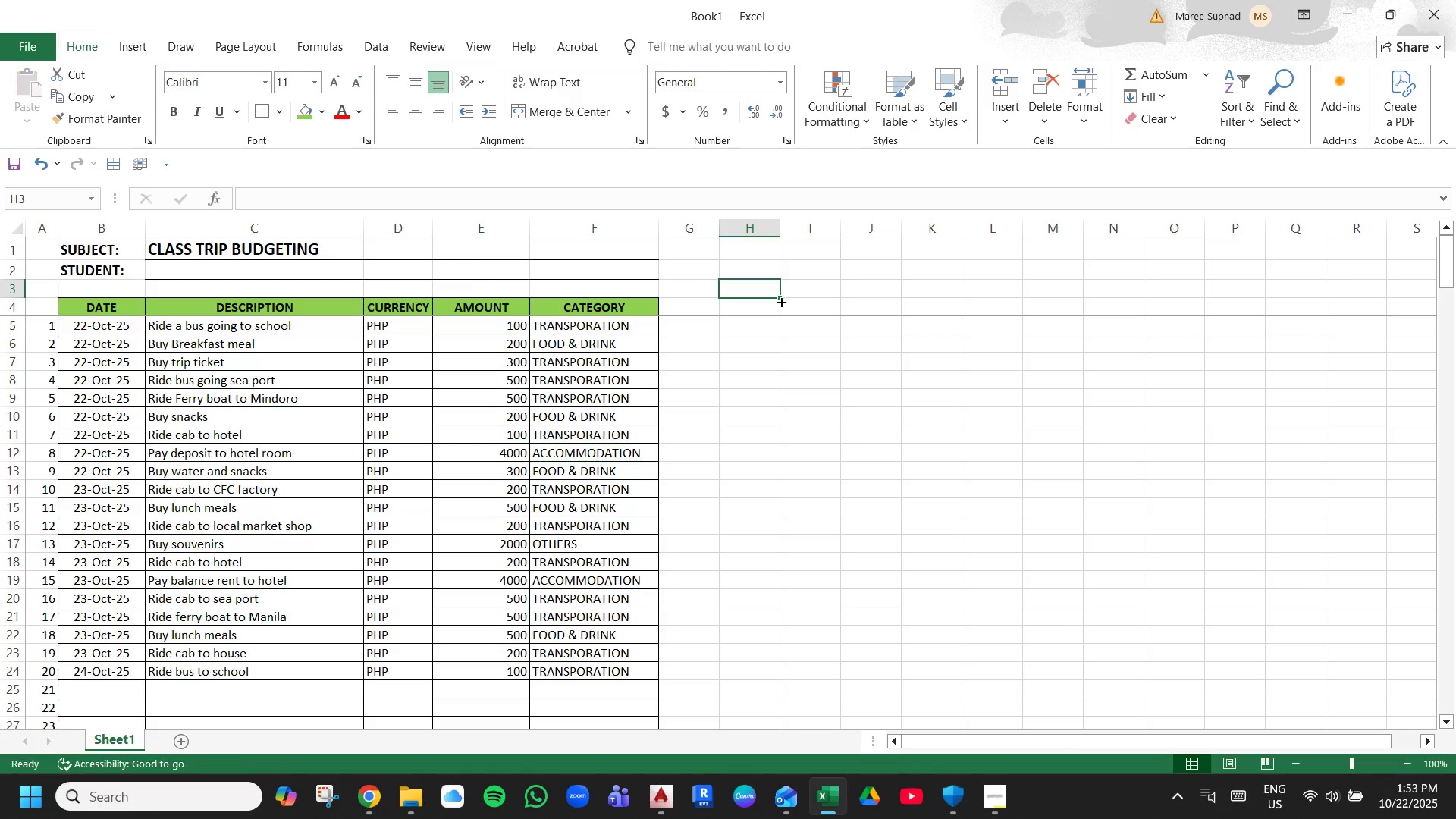 
key(Escape)
 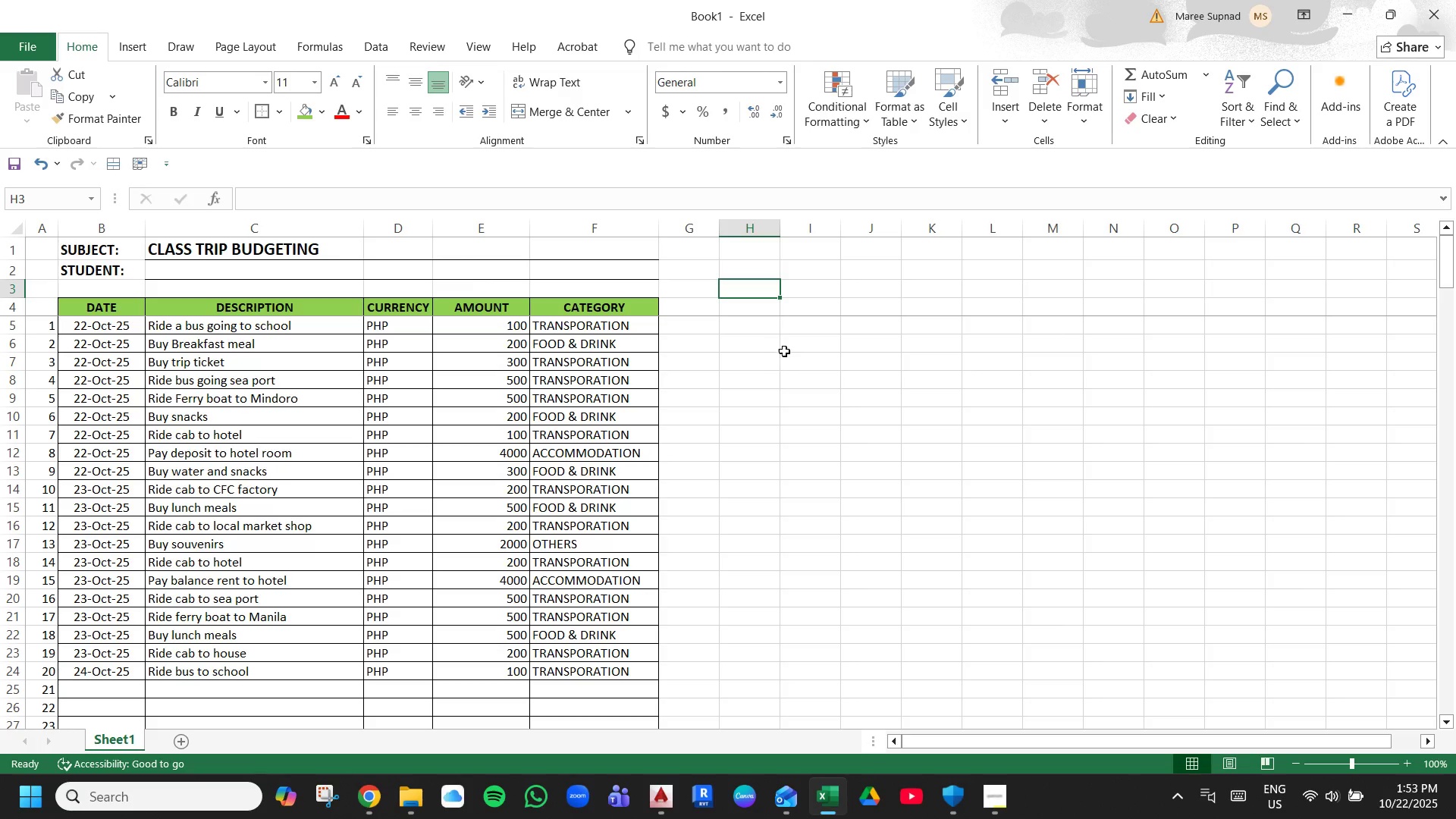 
left_click([786, 362])
 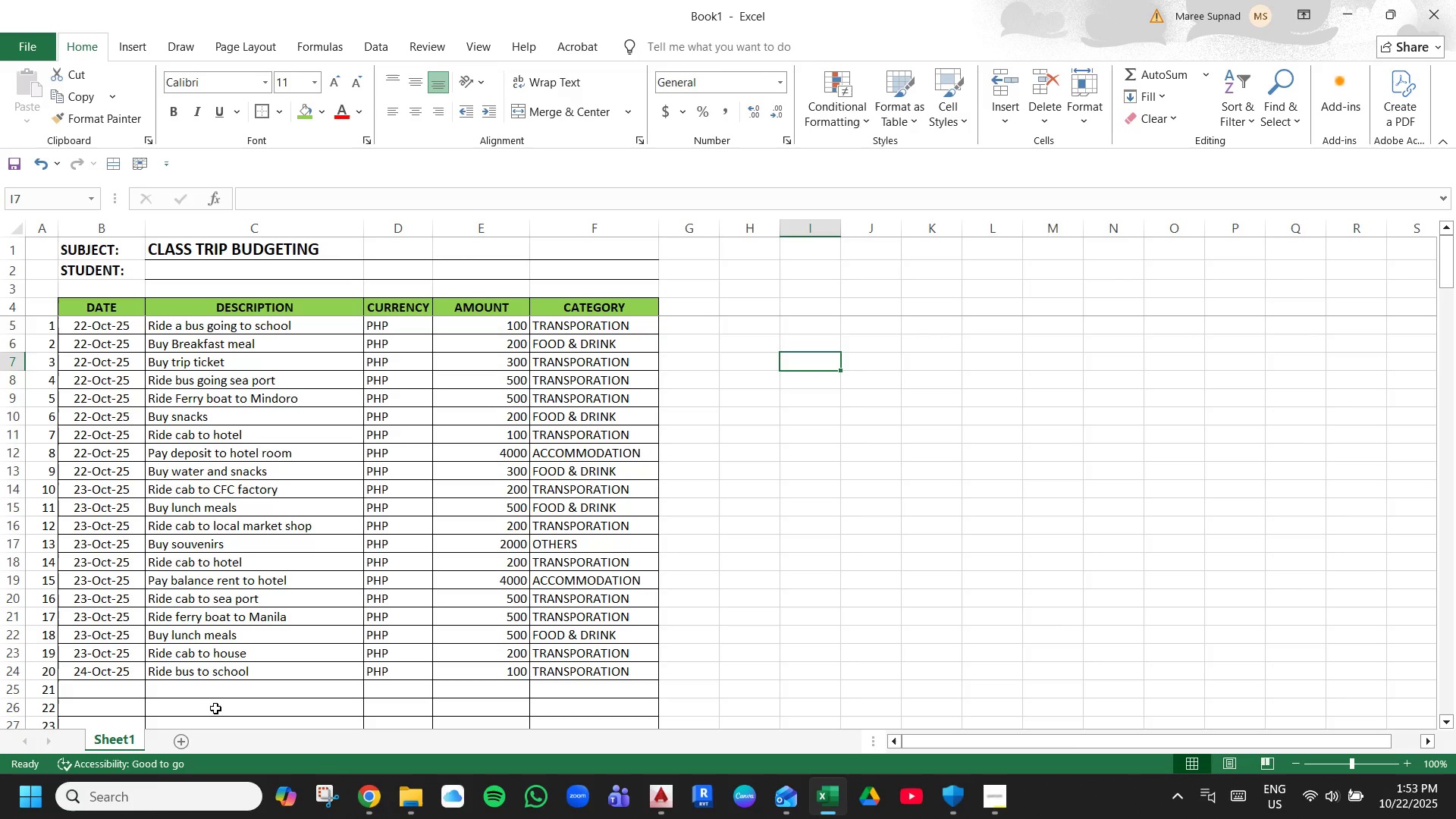 
wait(6.38)
 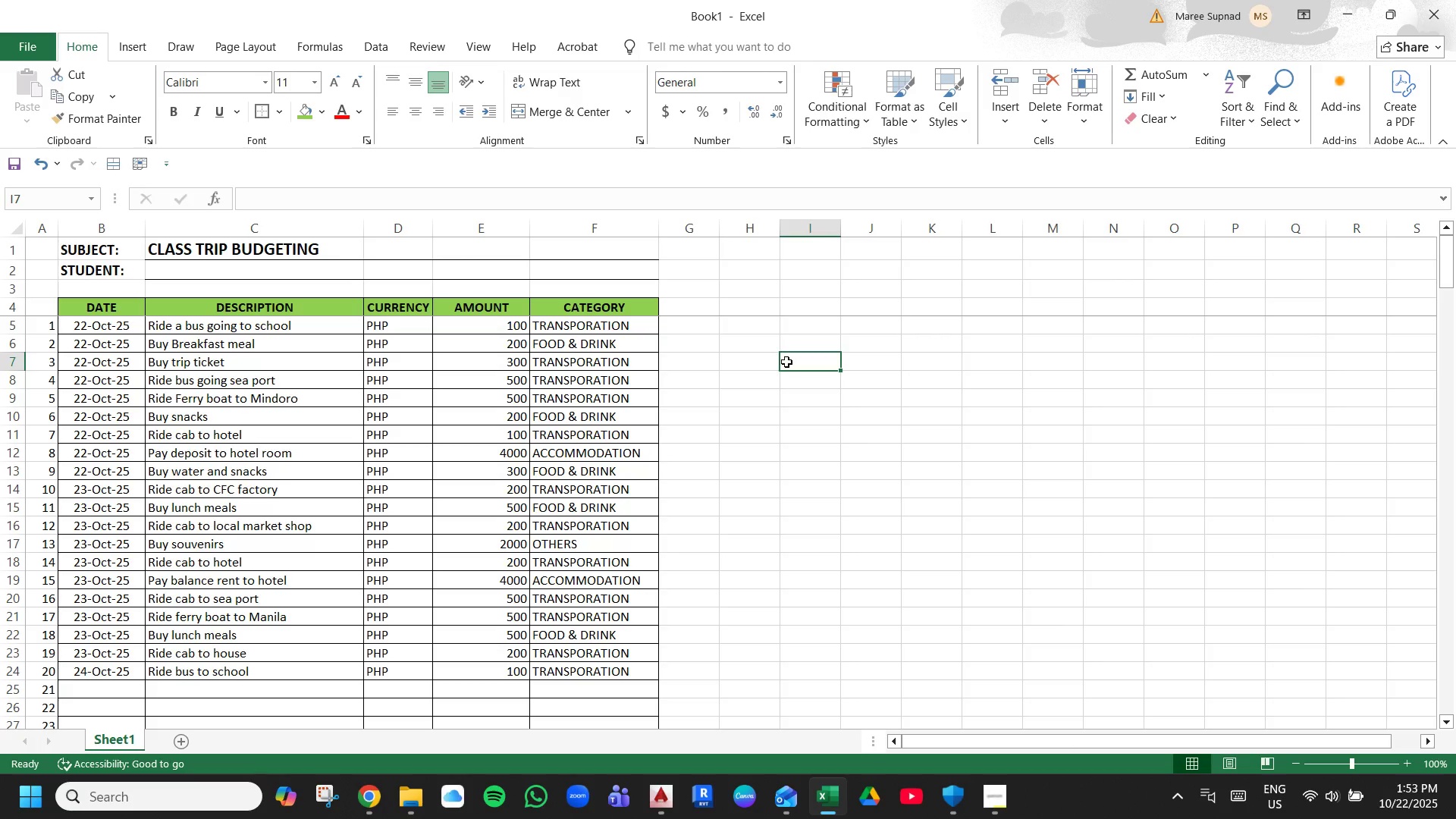 
double_click([125, 739])
 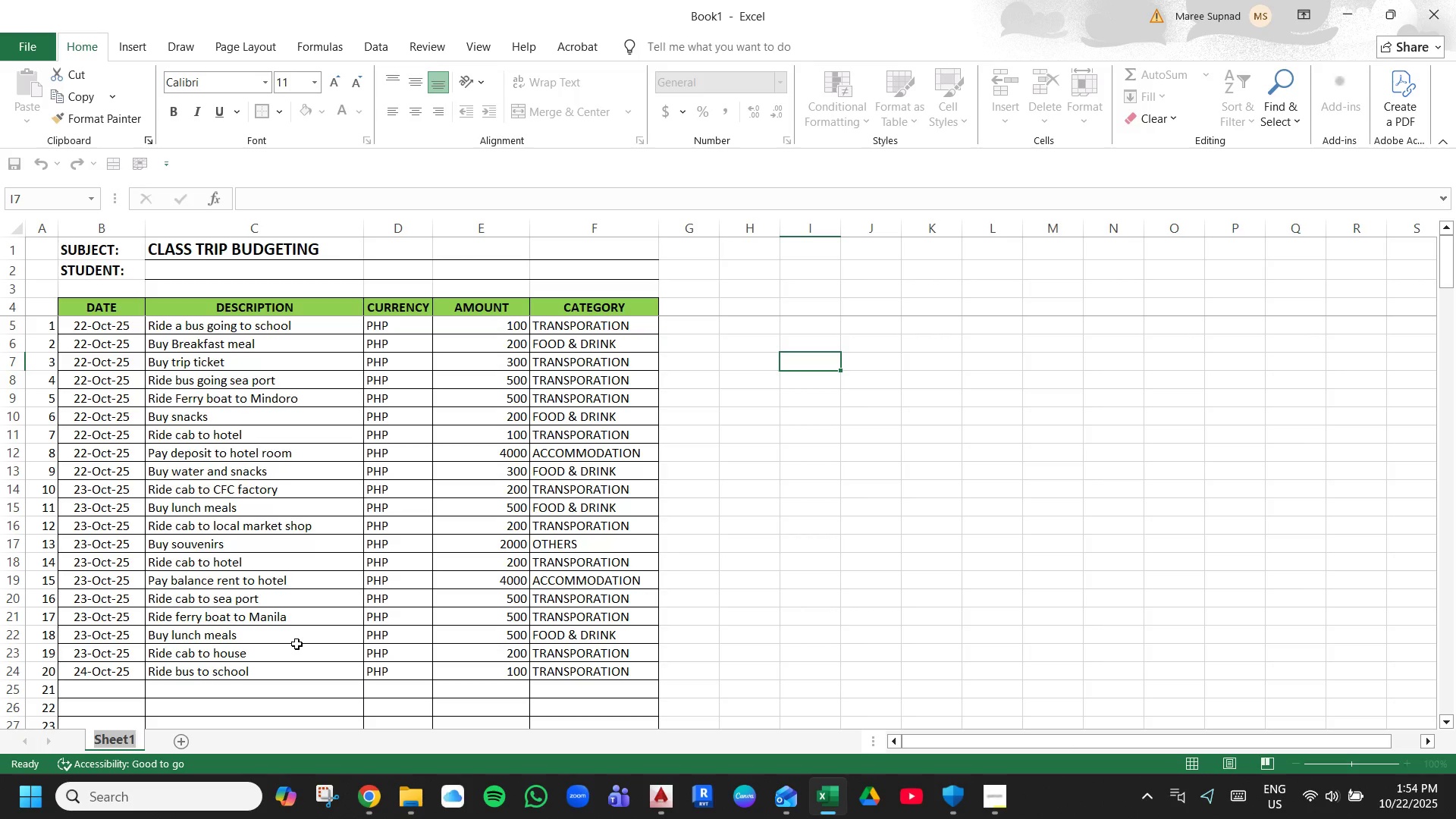 
hold_key(key=ShiftLeft, duration=1.0)
 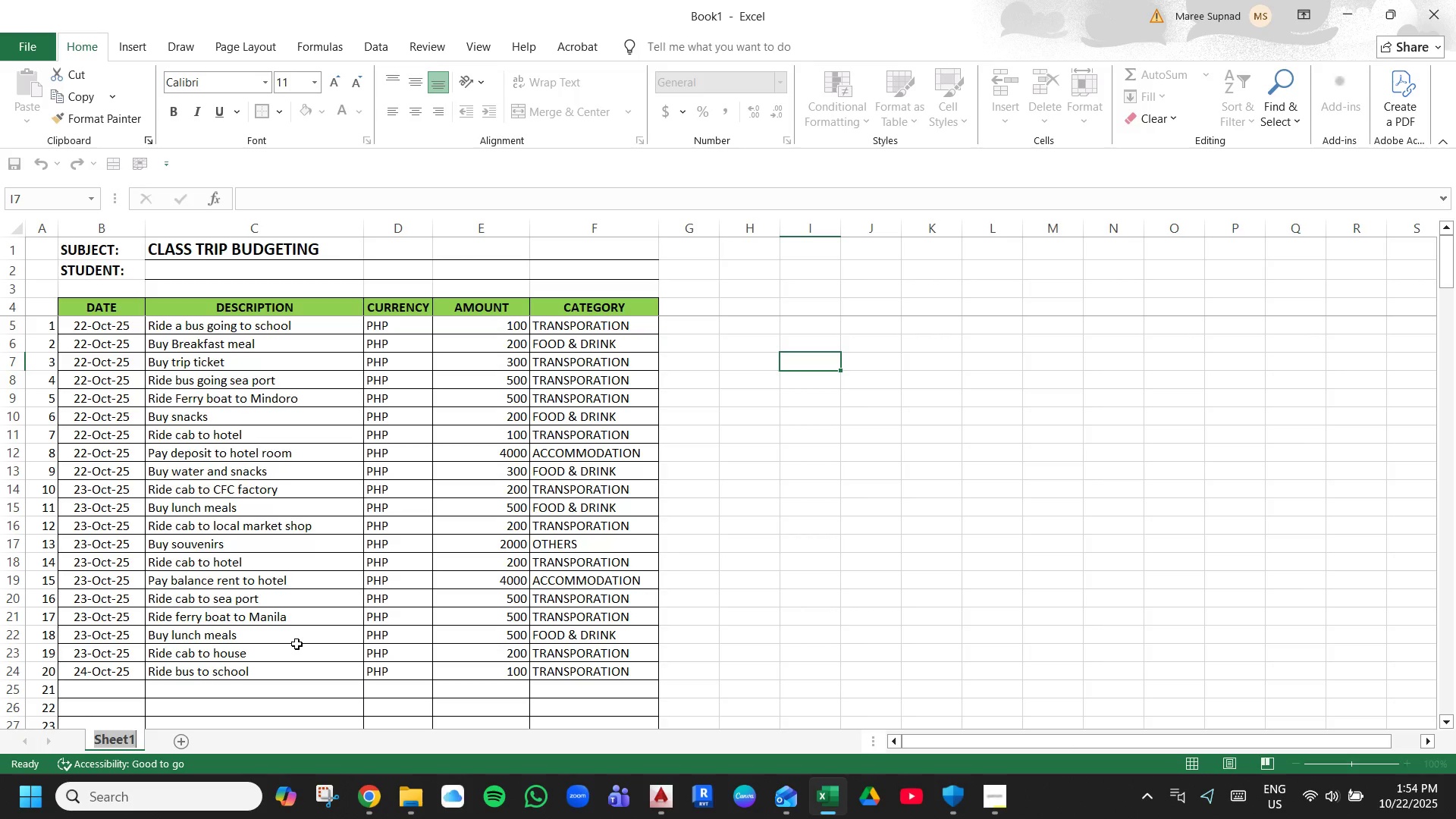 
type(dat)
key(Backspace)
key(Backspace)
key(Backspace)
type(dATA)
key(Backspace)
key(Backspace)
key(Backspace)
key(Backspace)
type(Data Sheet)
 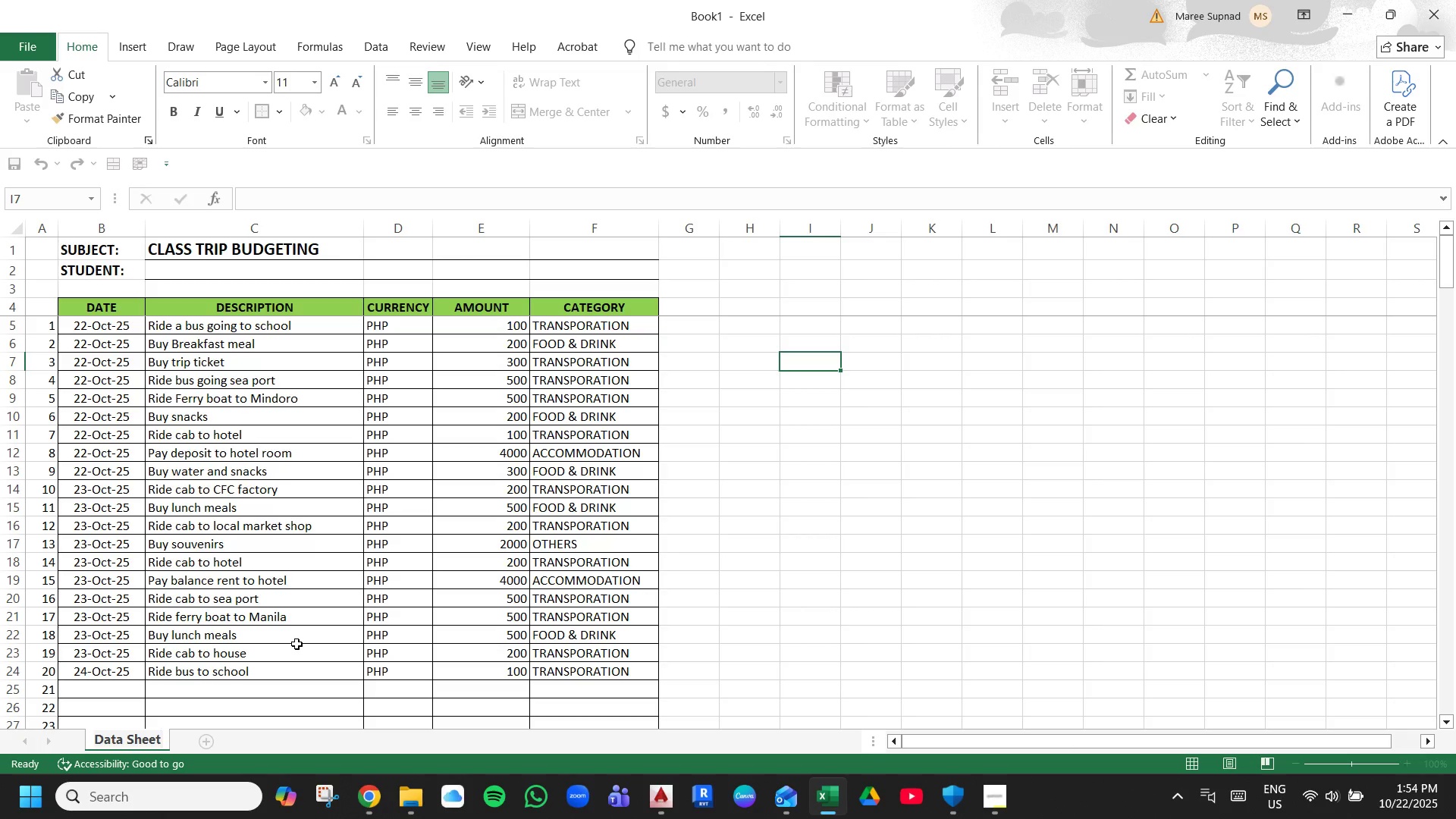 
left_click([414, 593])
 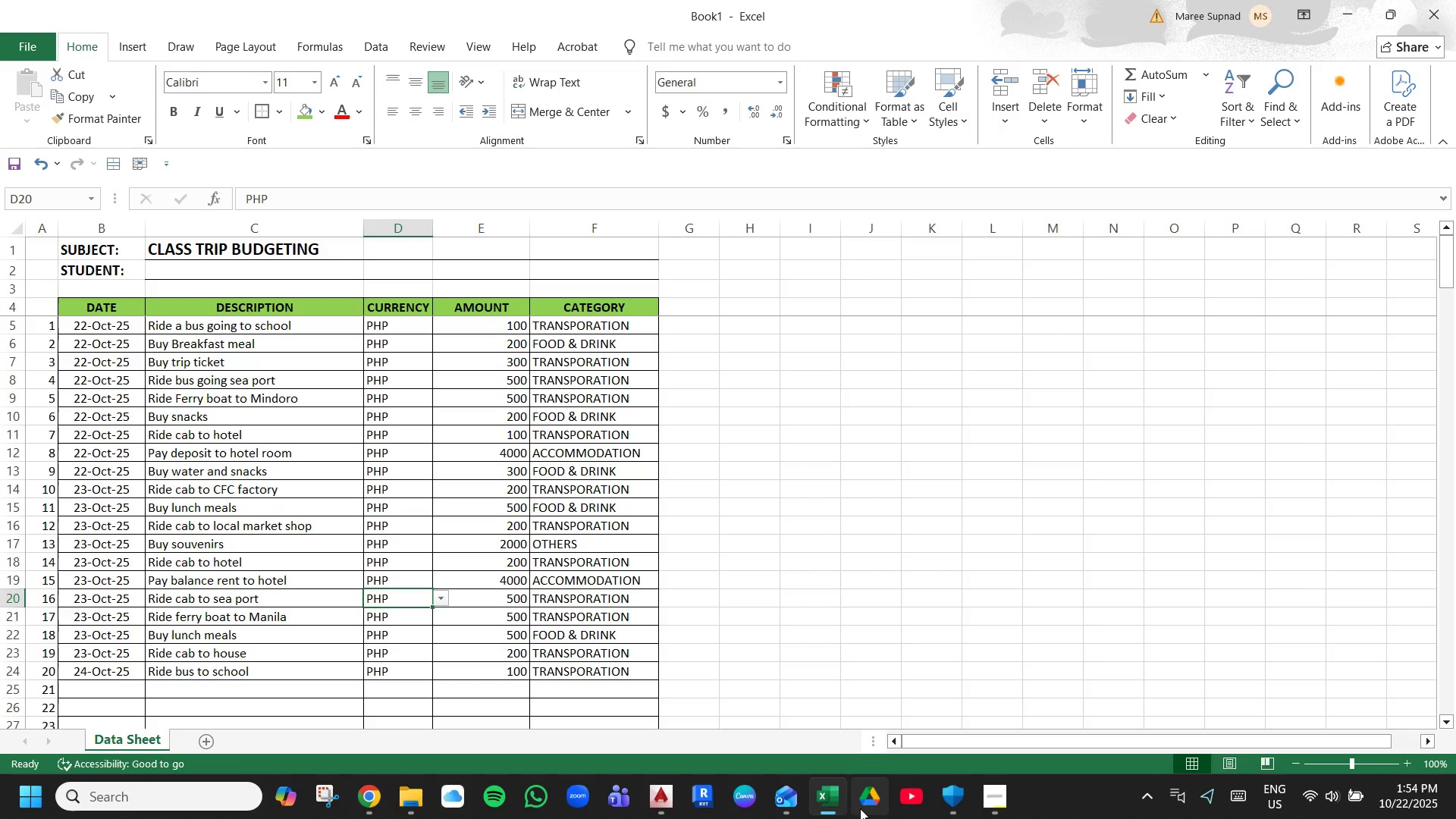 
left_click([990, 792])